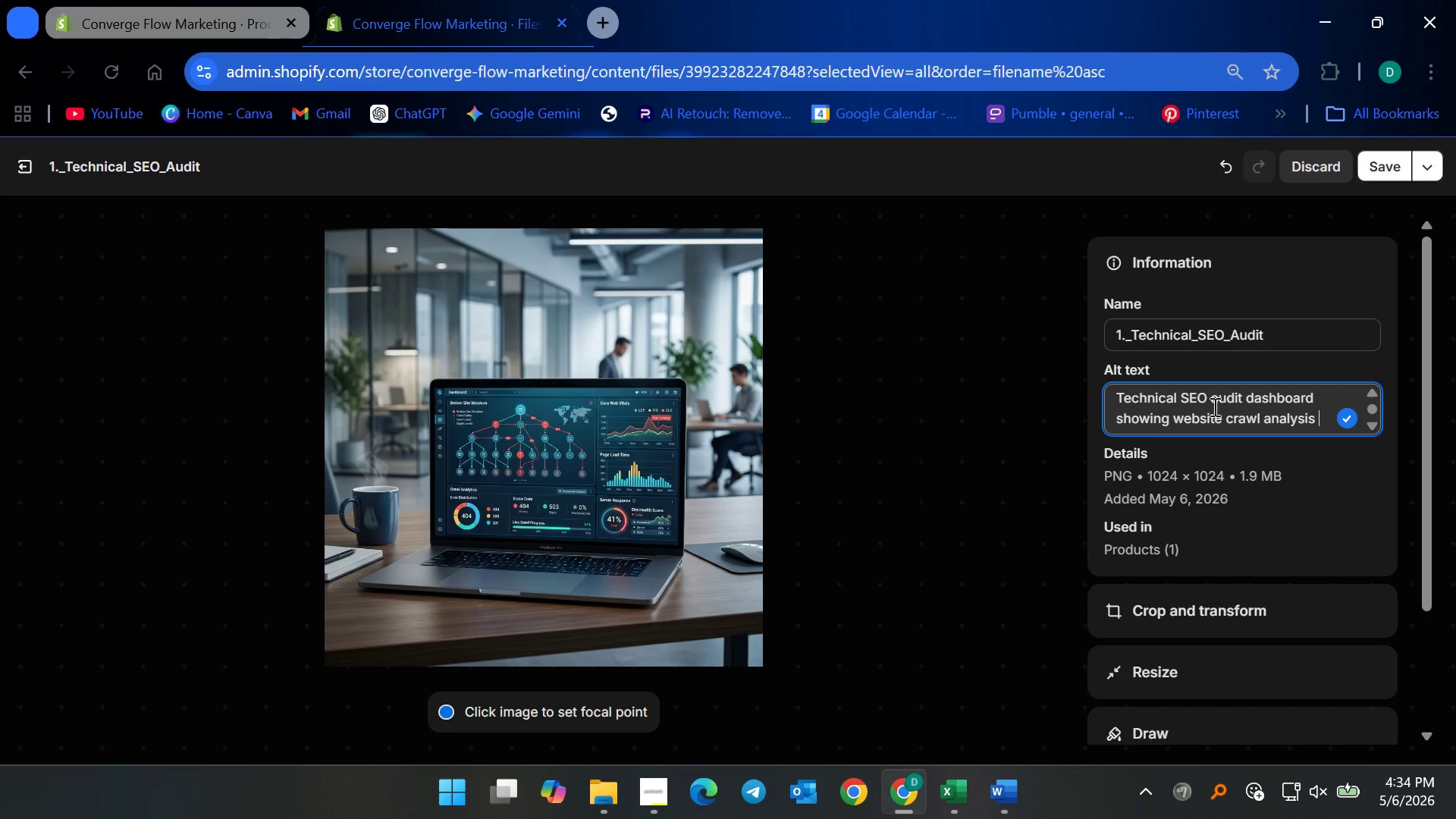 
wait(20.98)
 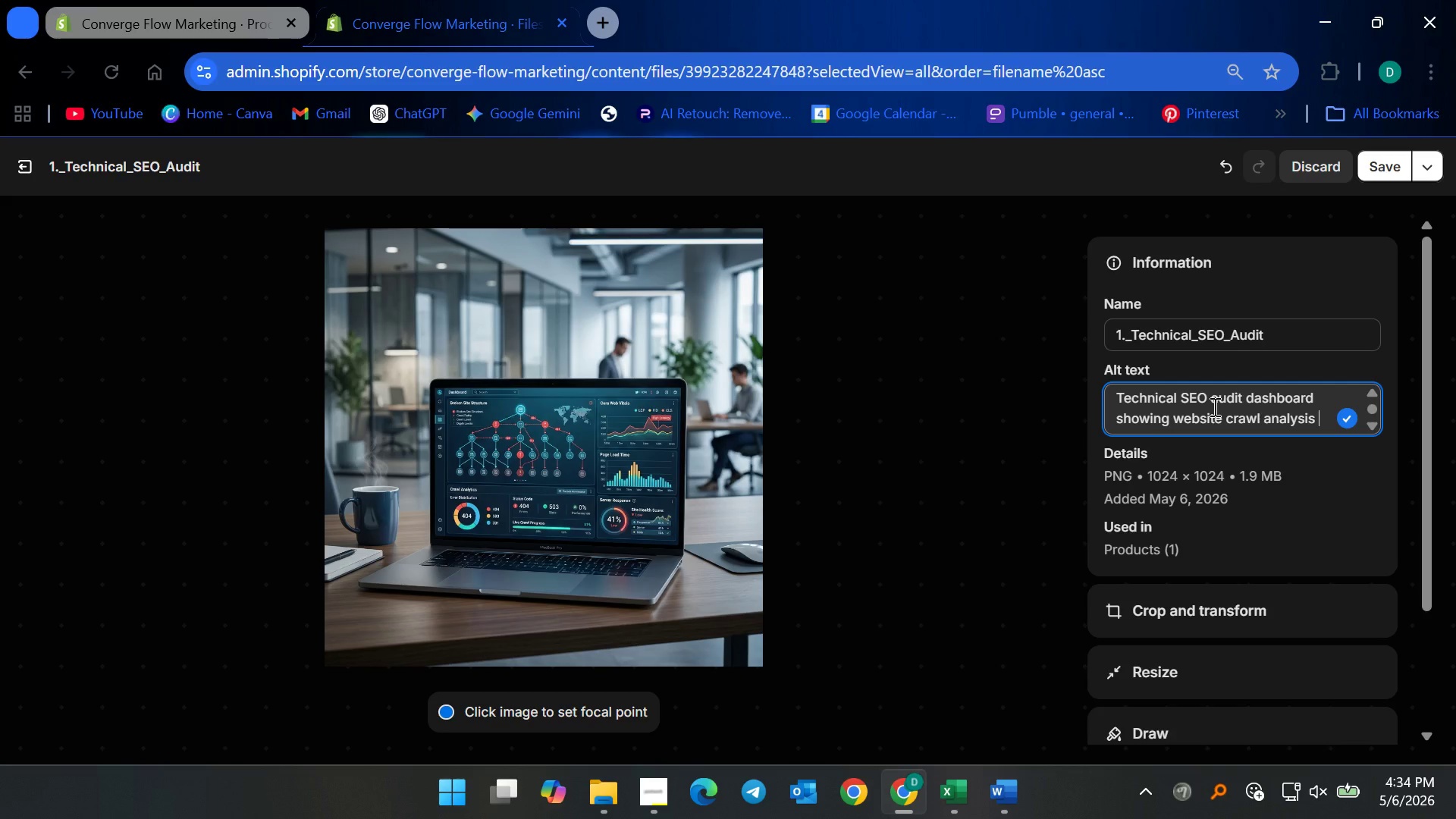 
type(and )
 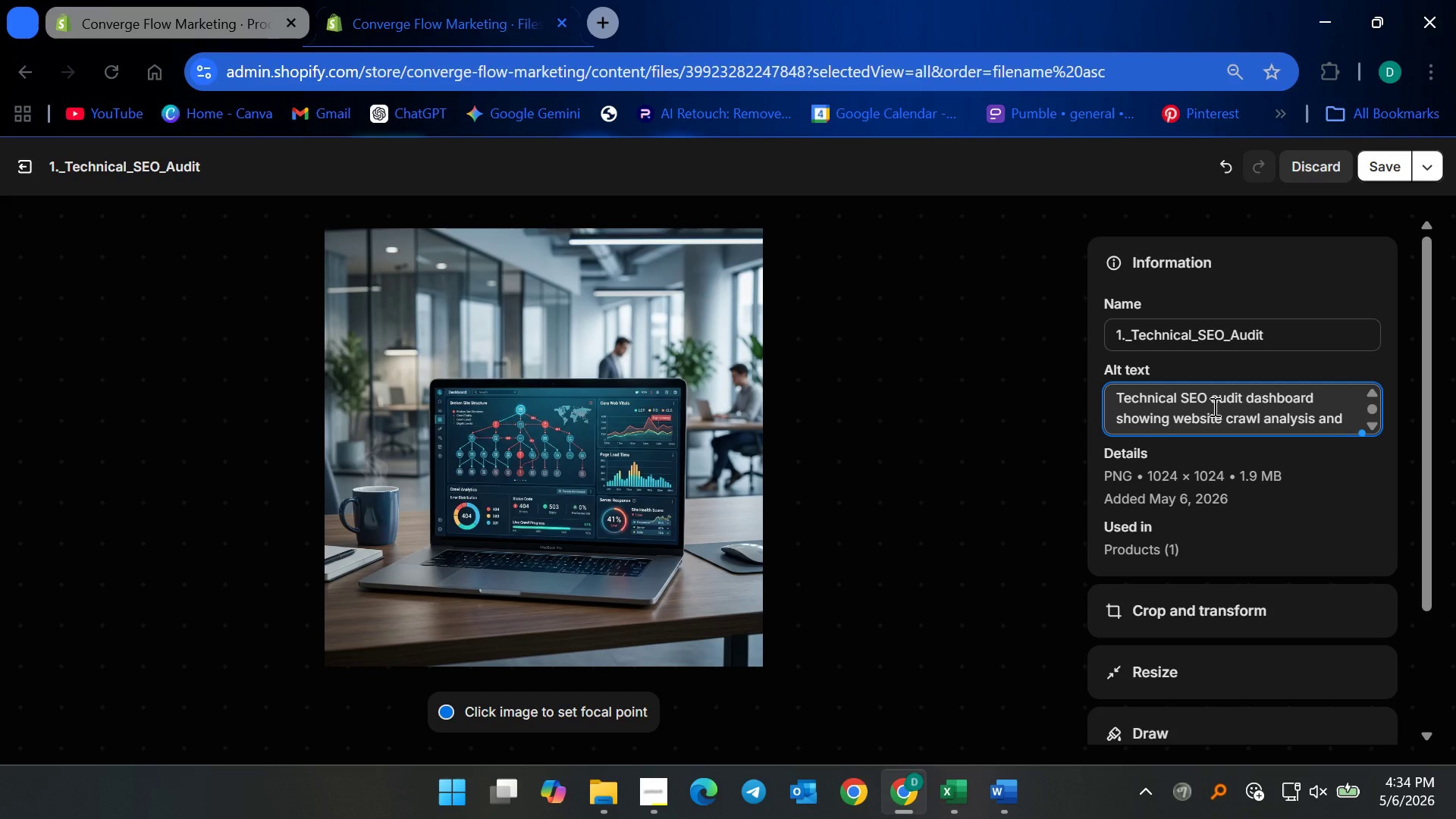 
type(SEO insights for improved rankings in )
 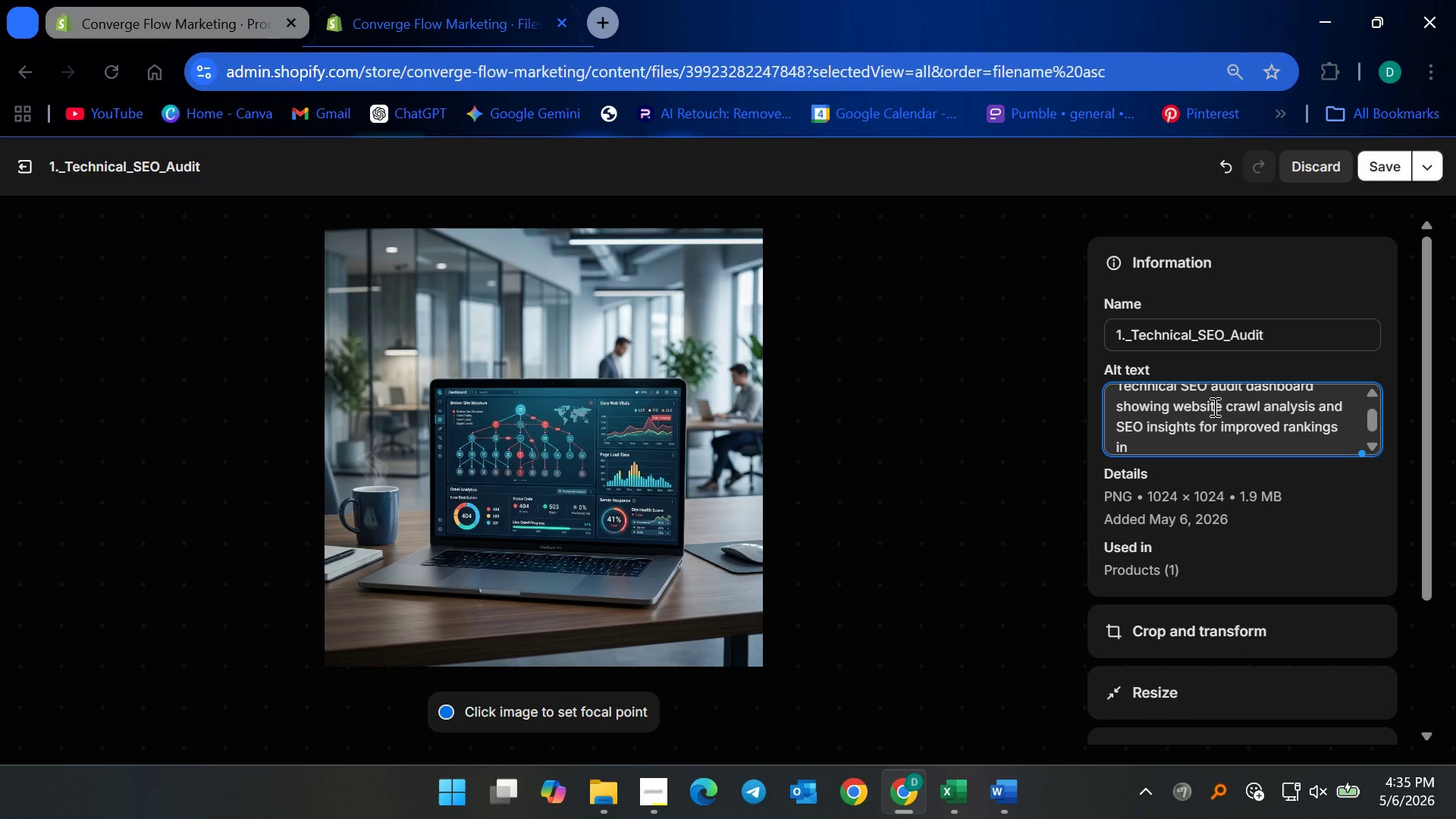 
type(a clean minimal office setting)
 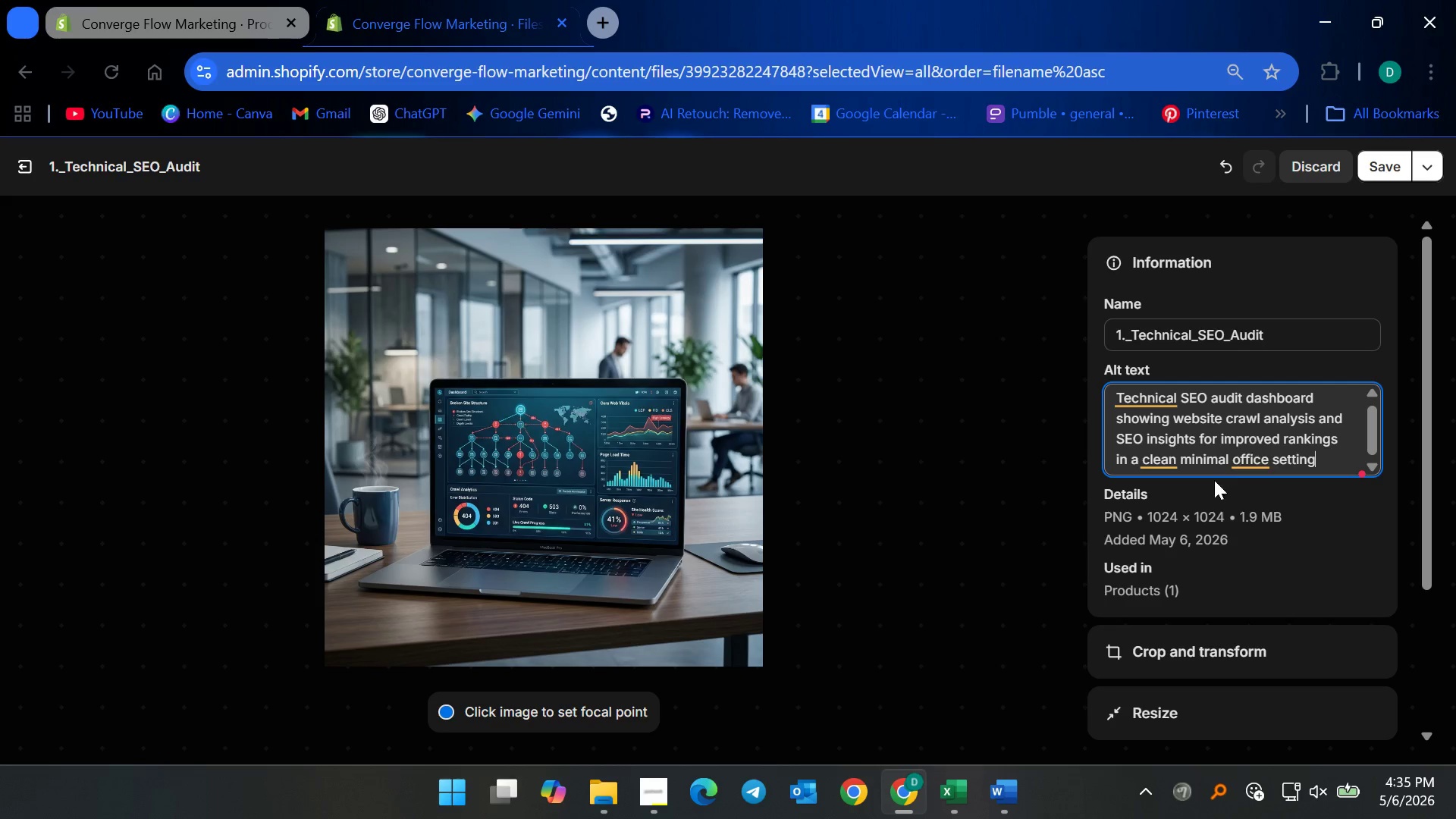 
left_click([1161, 454])
 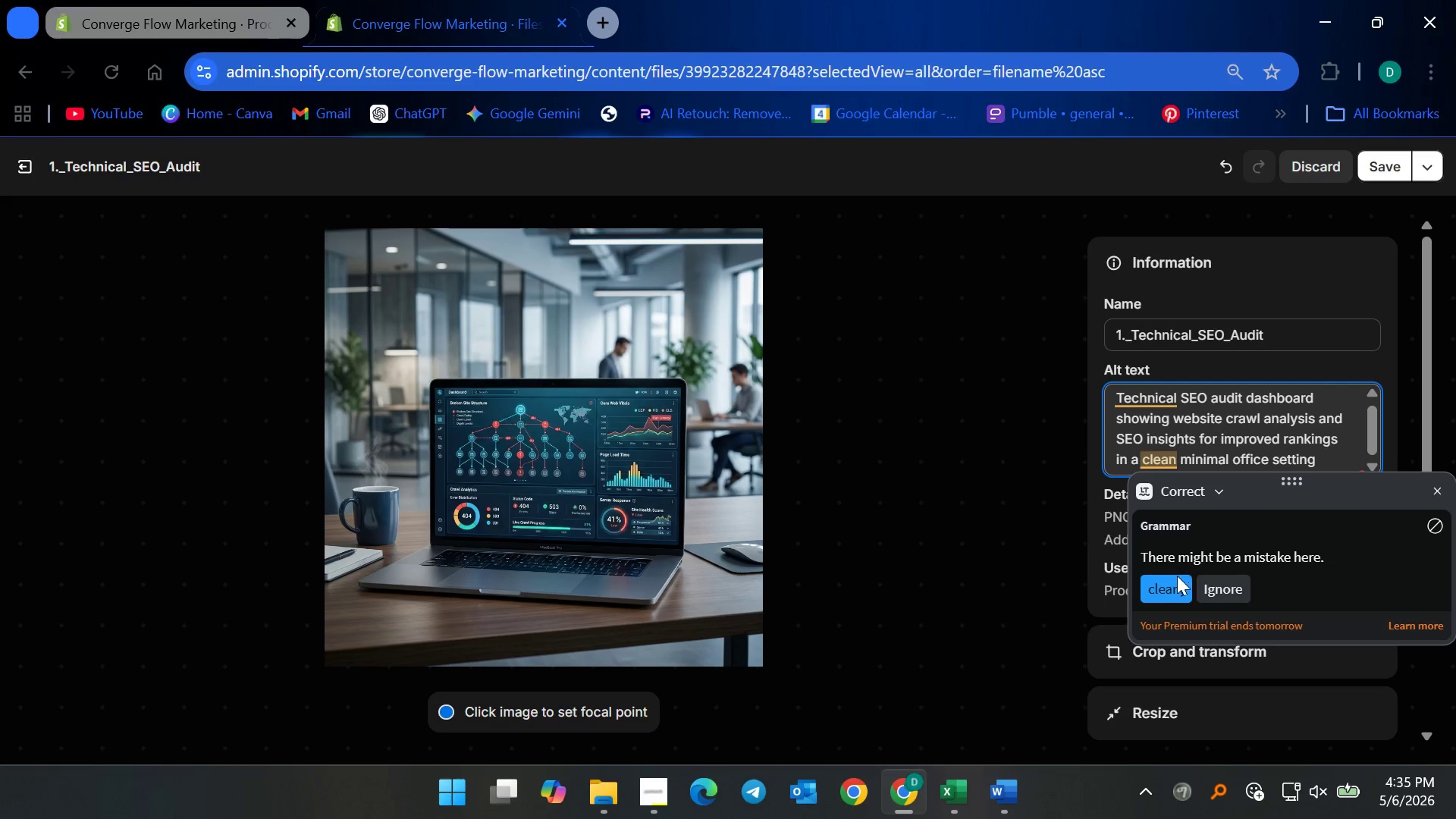 
left_click([1174, 584])
 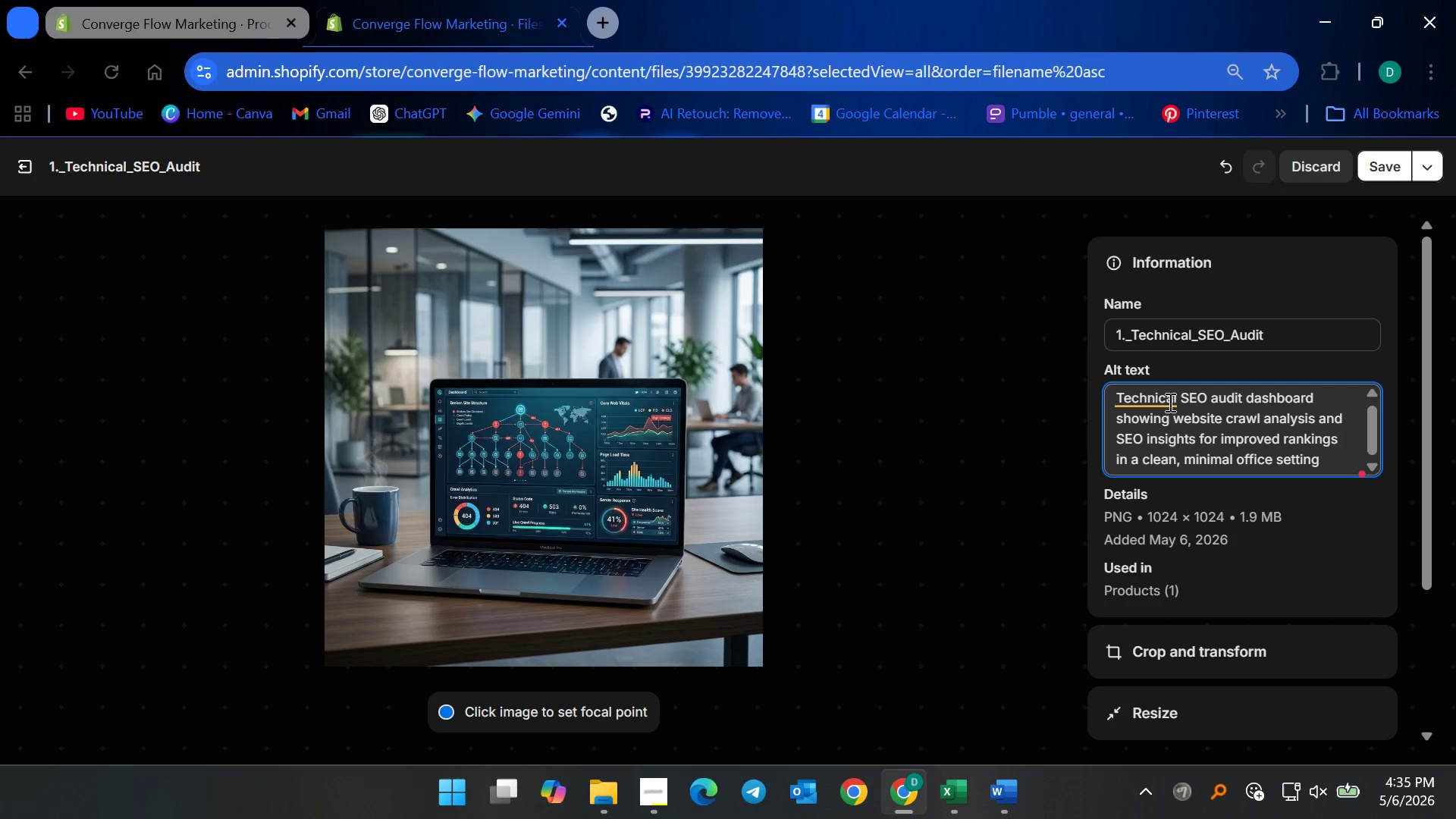 
left_click([1166, 397])
 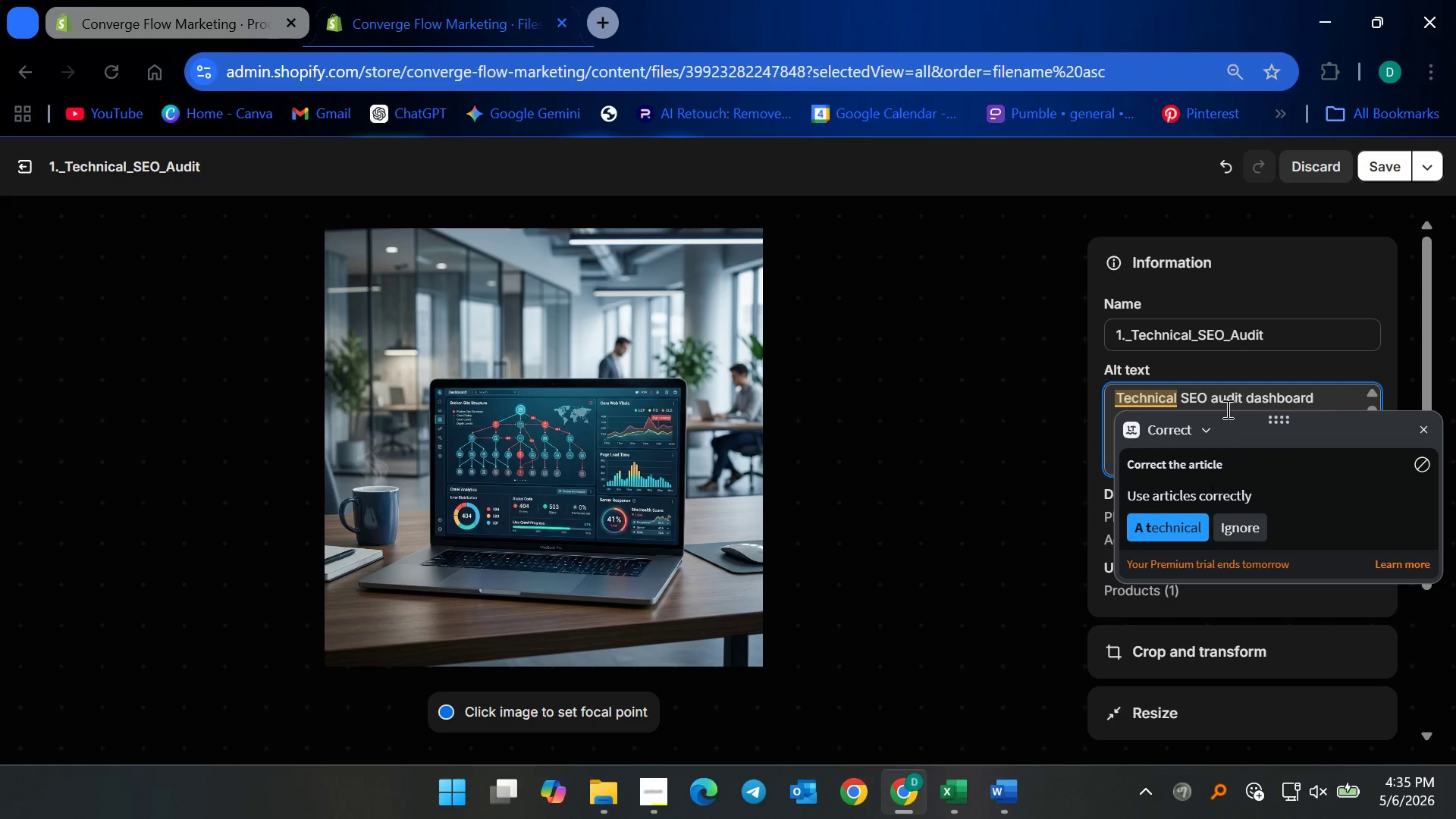 
left_click([1240, 403])
 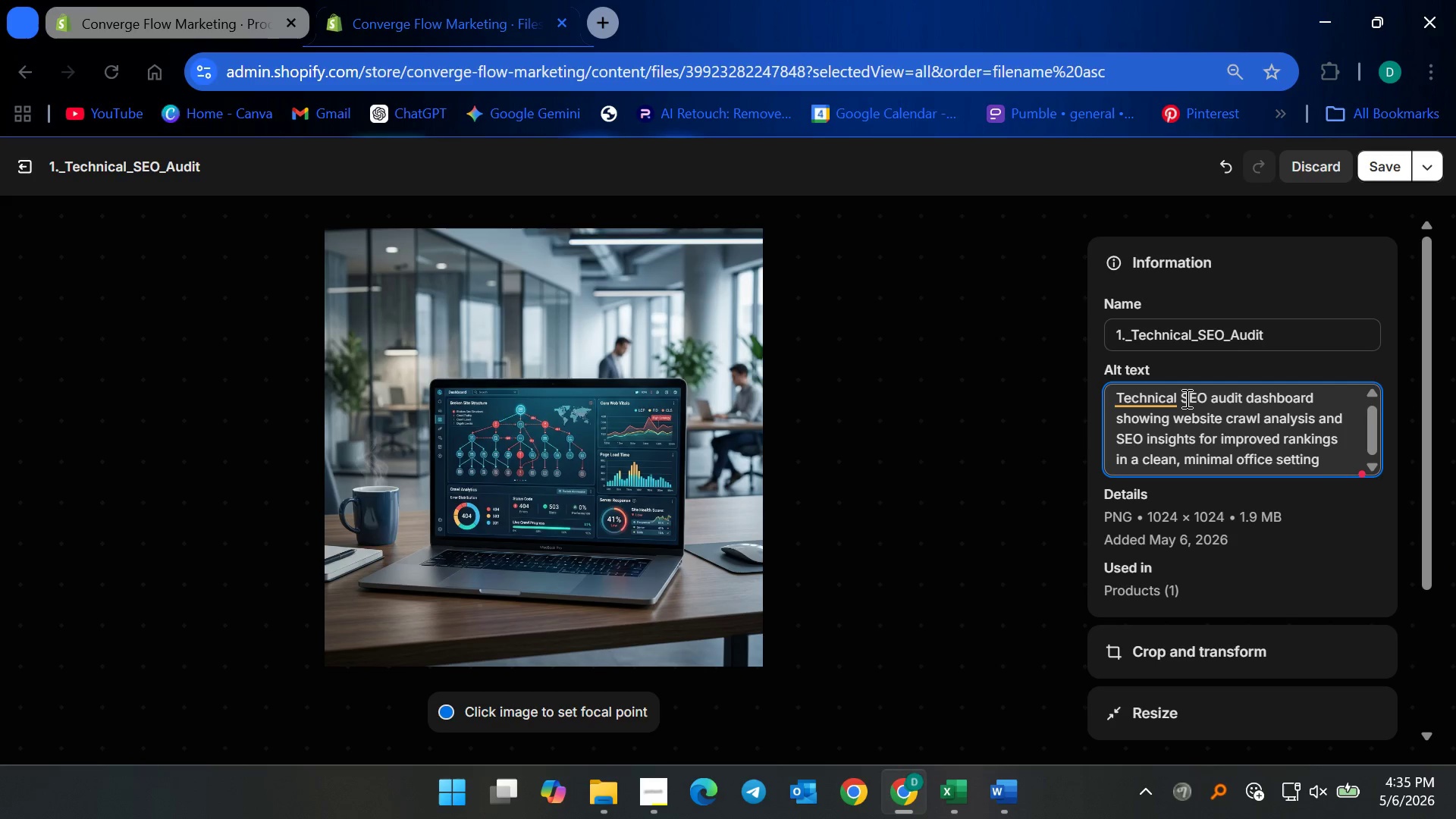 
left_click([1169, 398])
 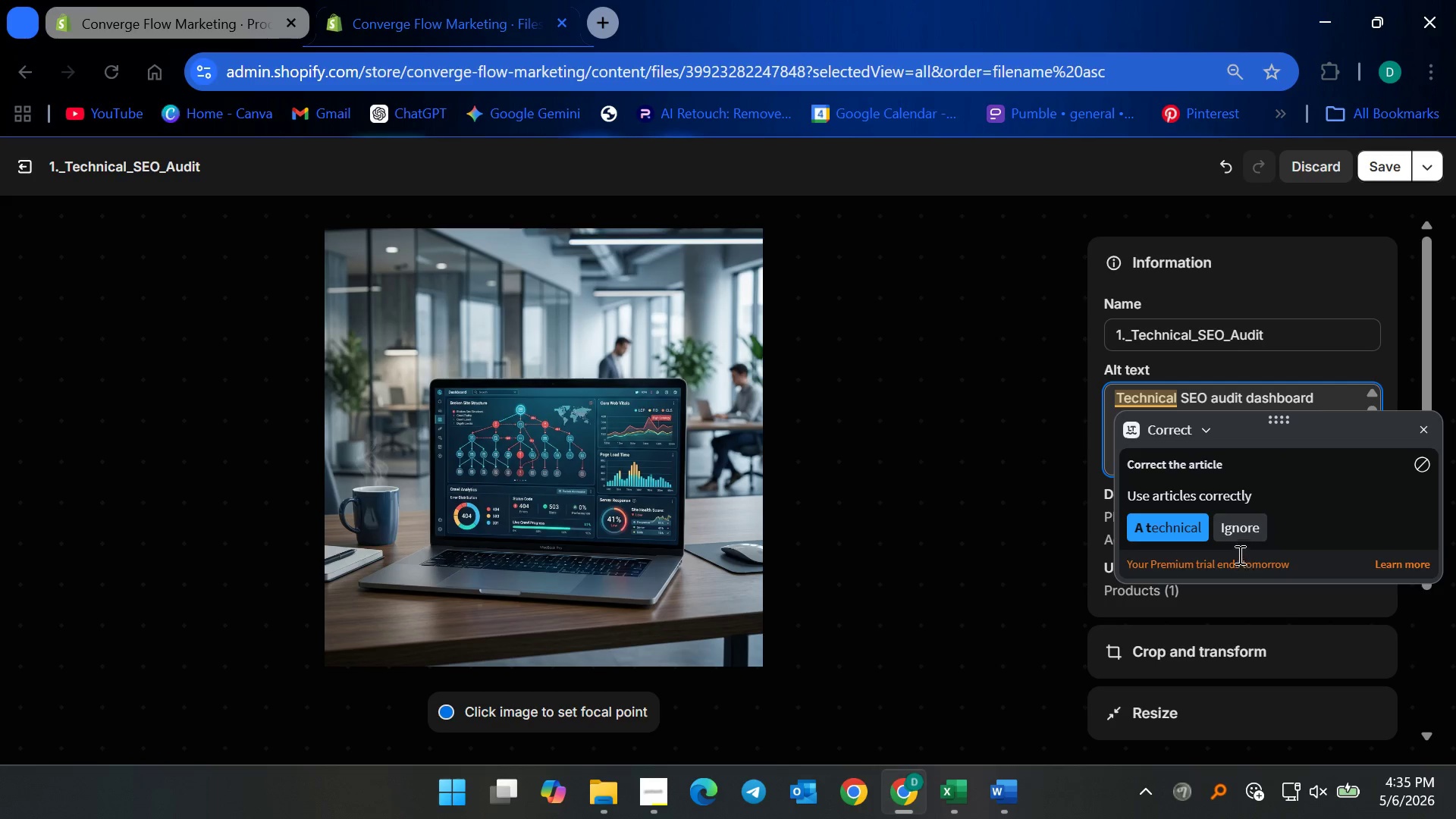 
left_click([1239, 522])
 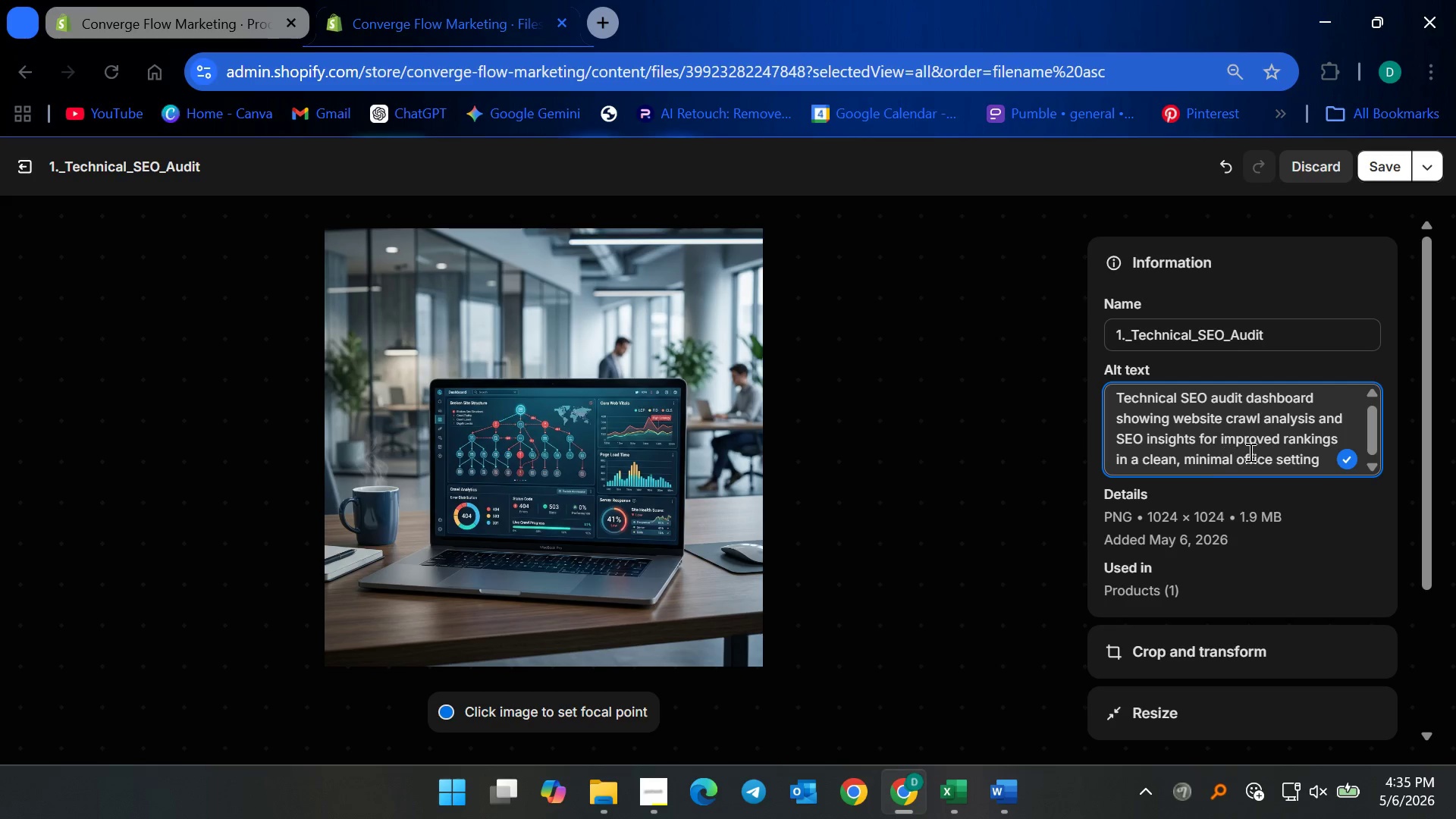 
wait(7.62)
 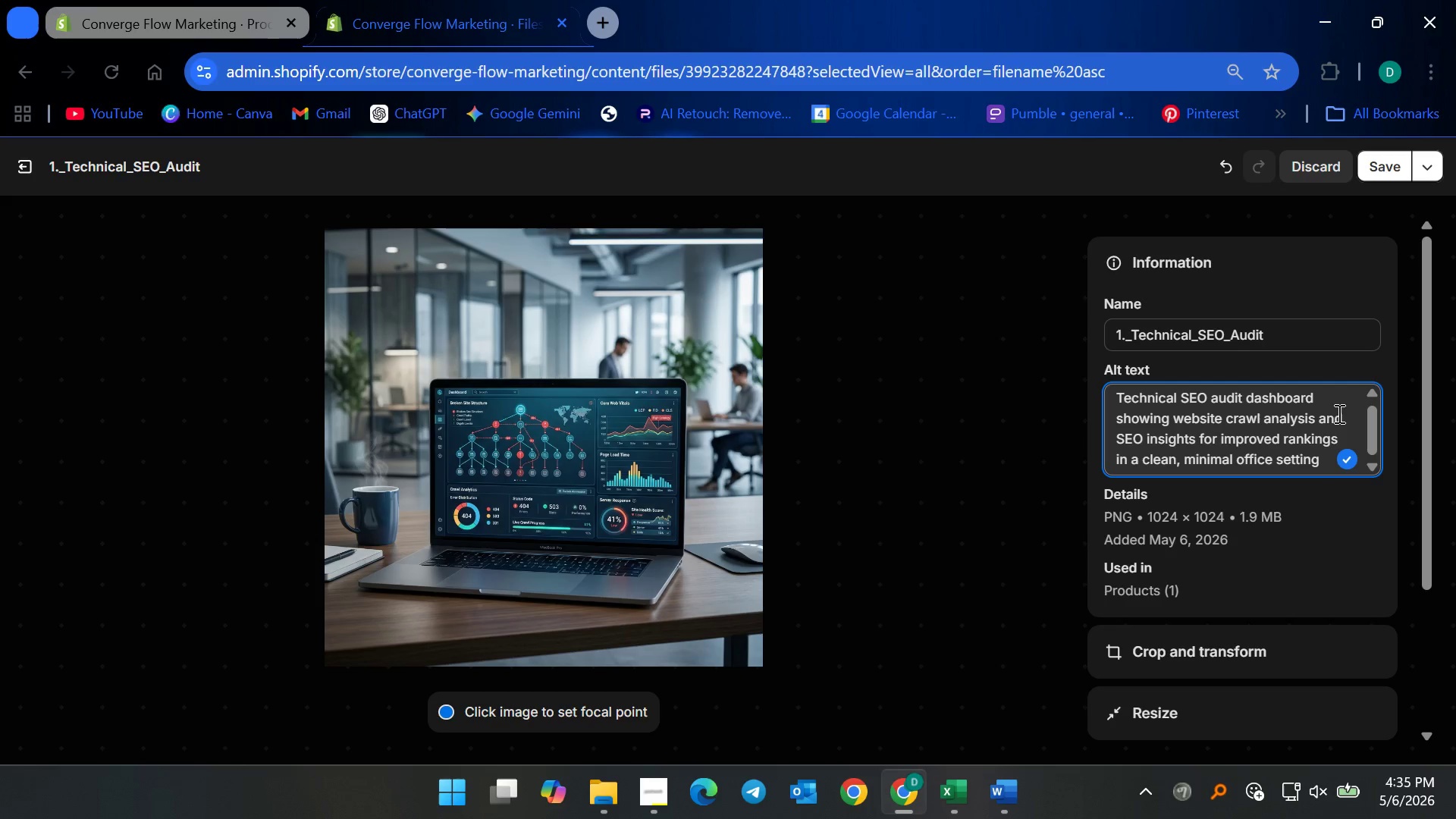 
left_click([1338, 431])
 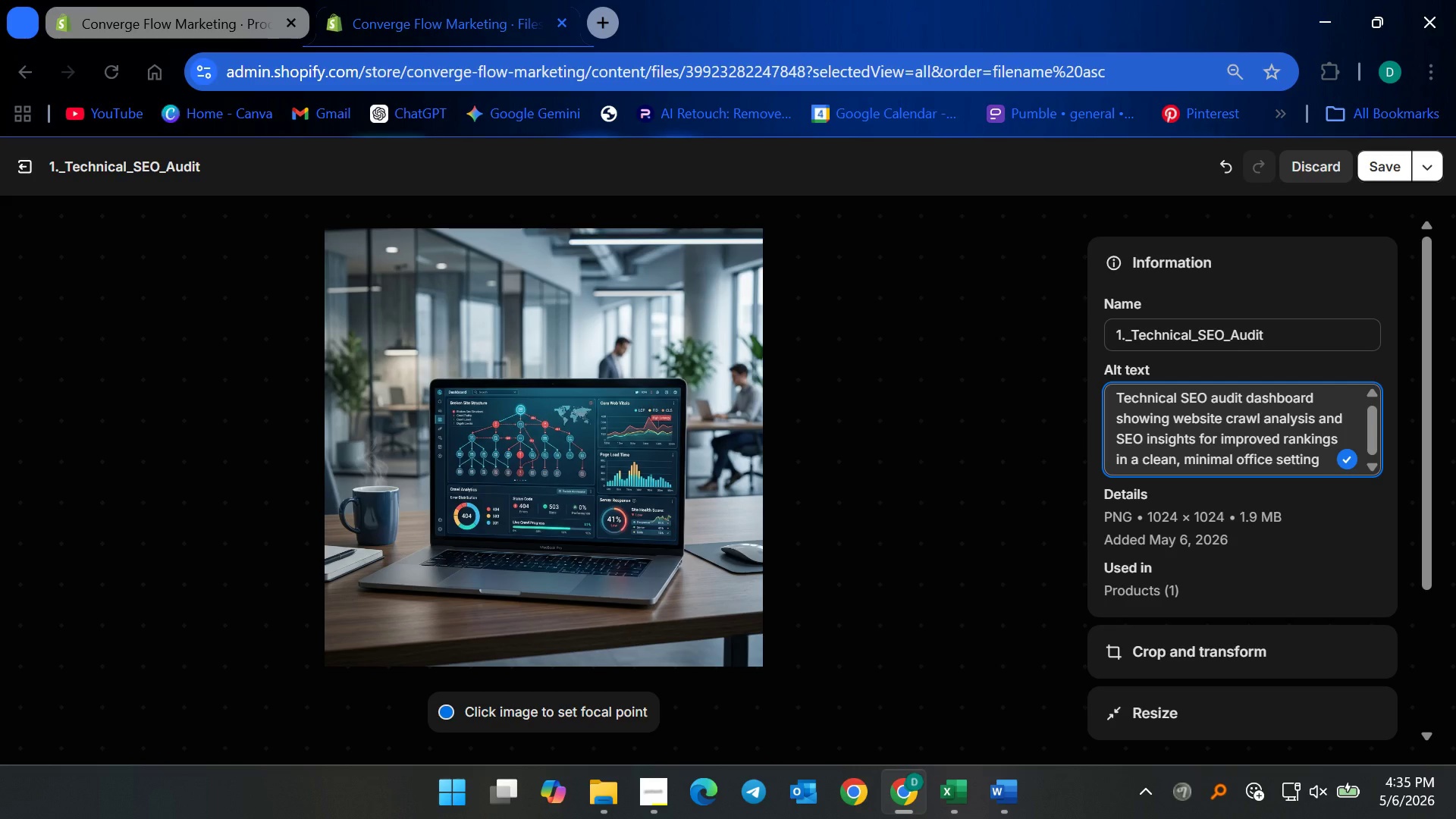 
type( on a Laptop )
key(Backspace)
 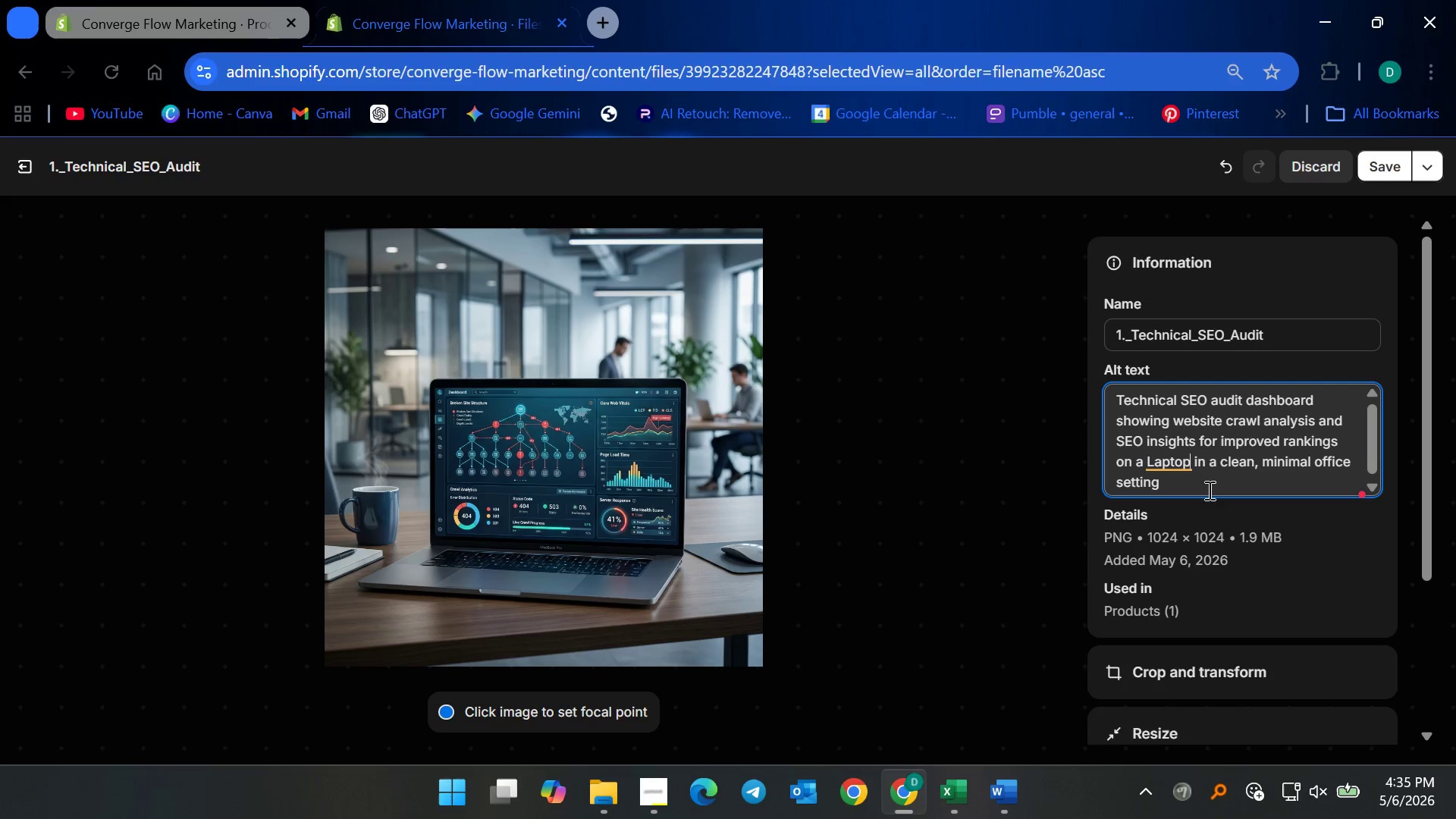 
left_click([1166, 463])
 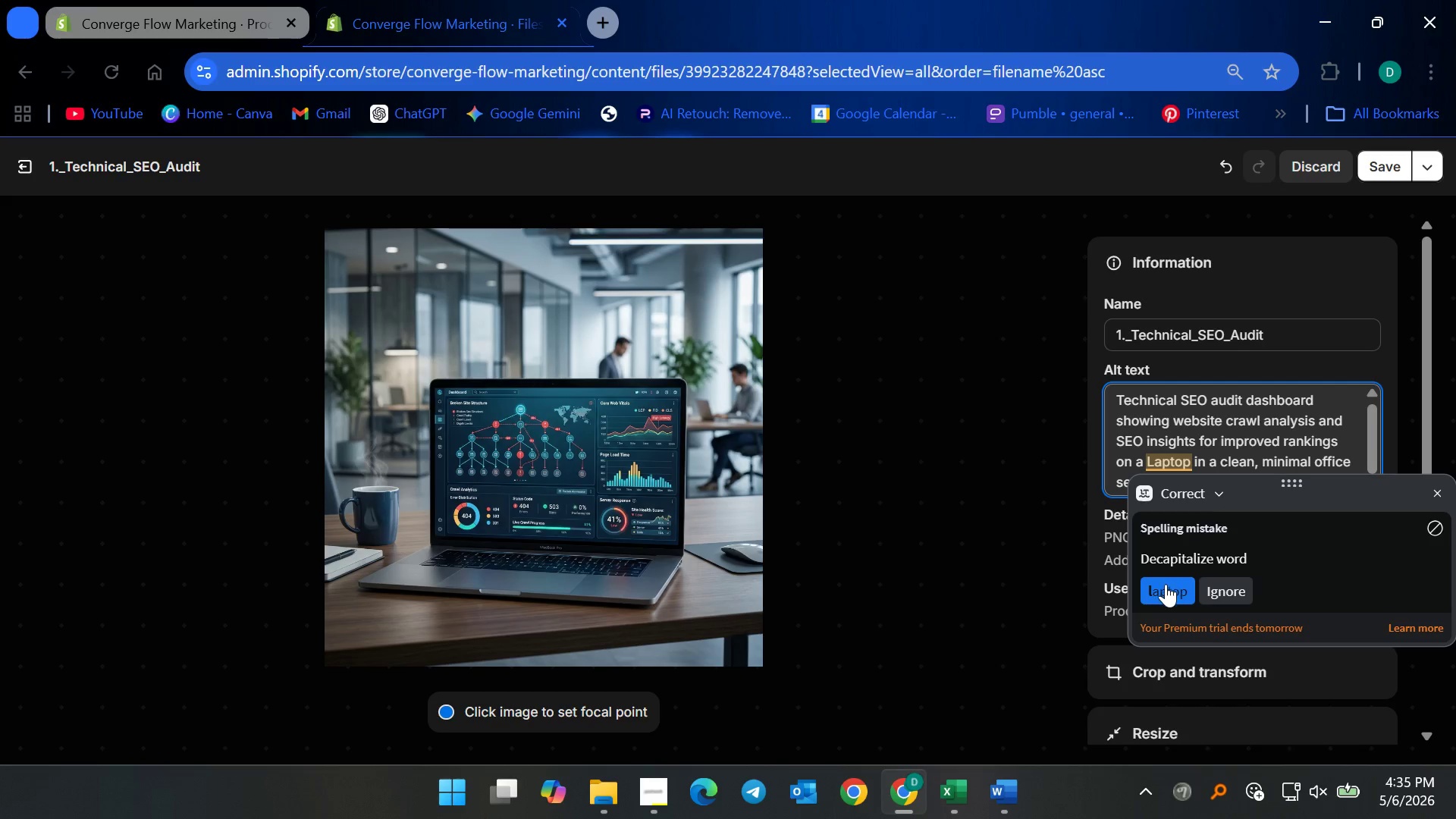 
left_click([1167, 587])
 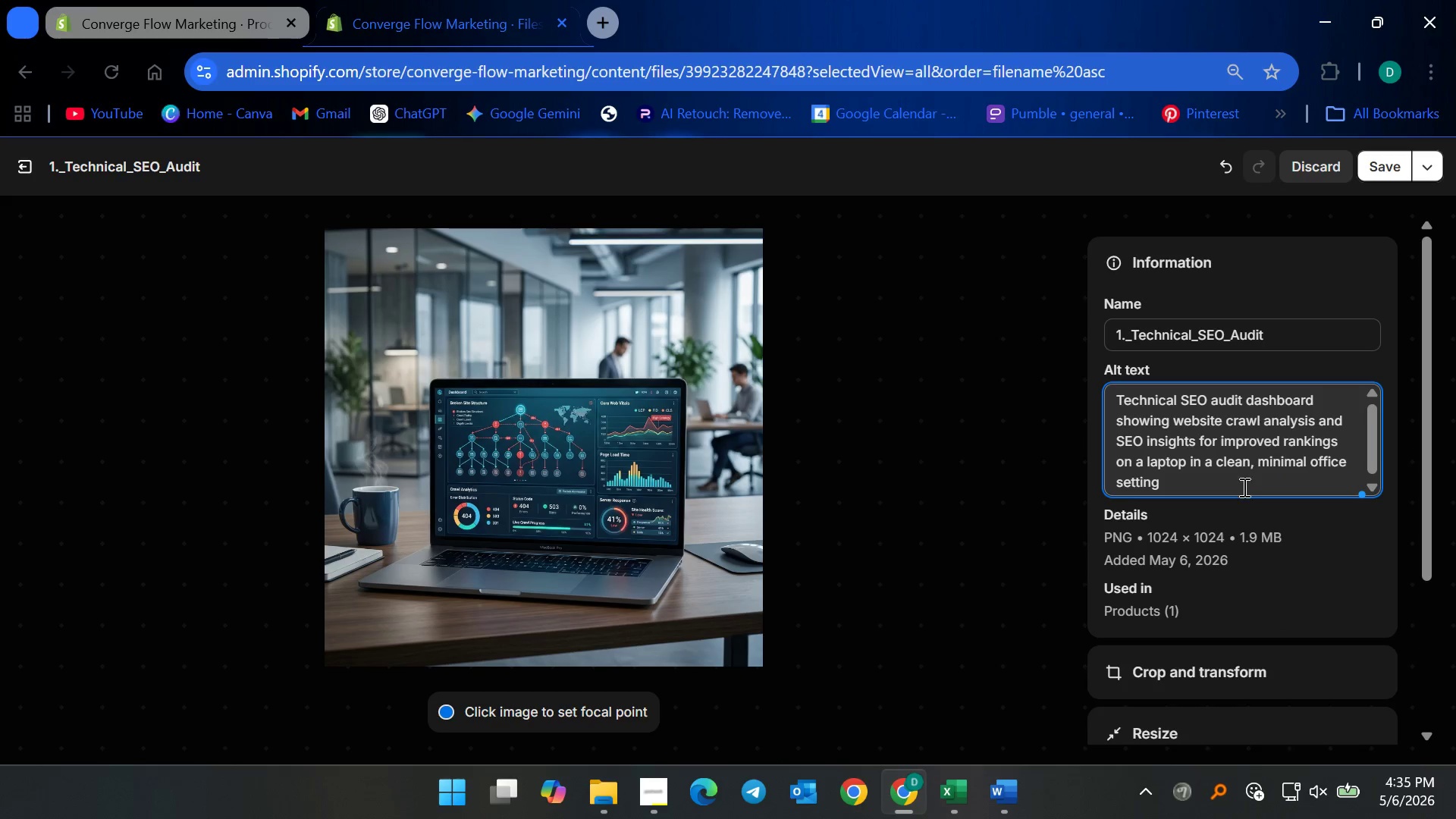 
left_click([1232, 503])
 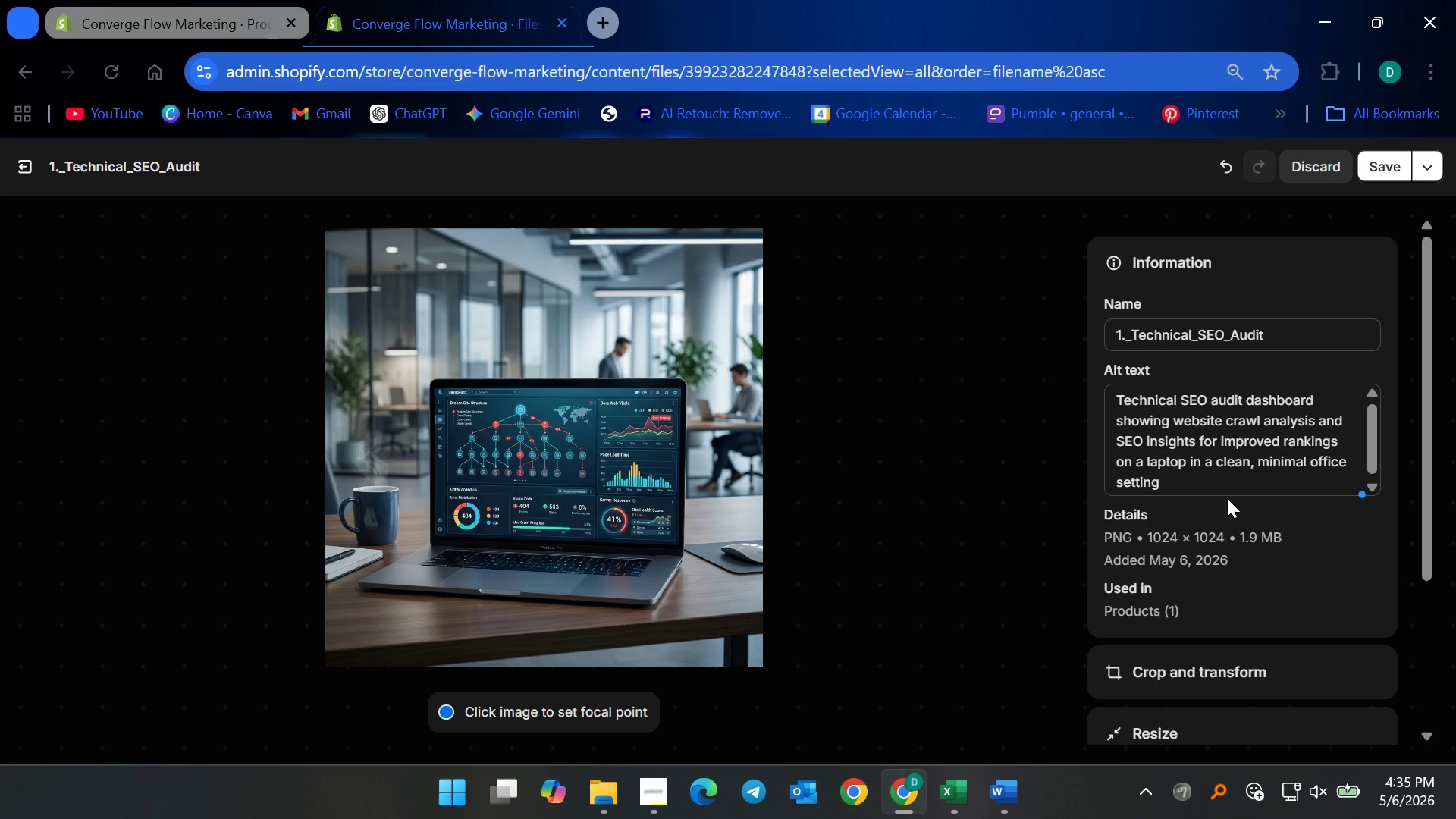 
double_click([1227, 491])
 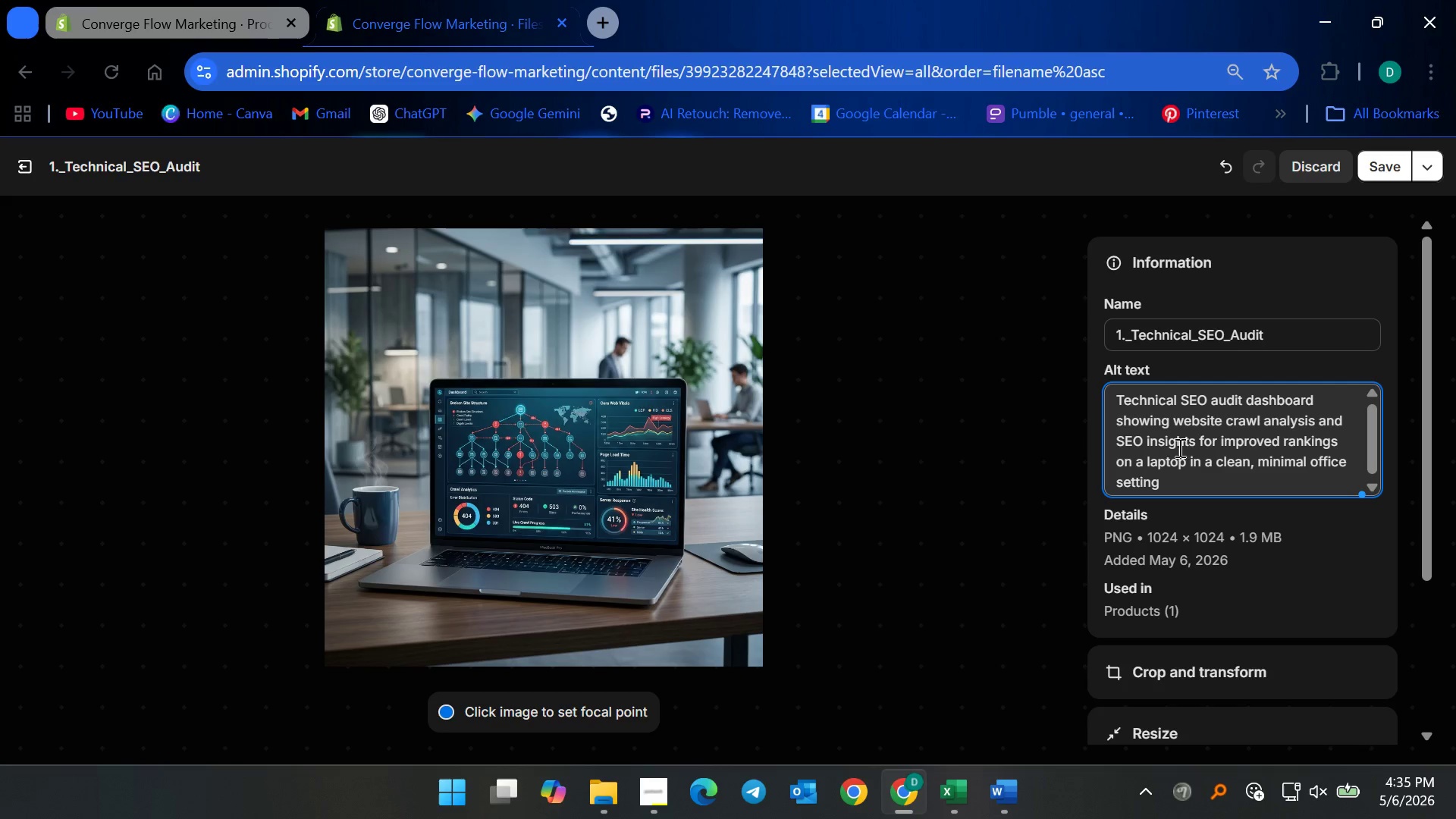 
wait(10.78)
 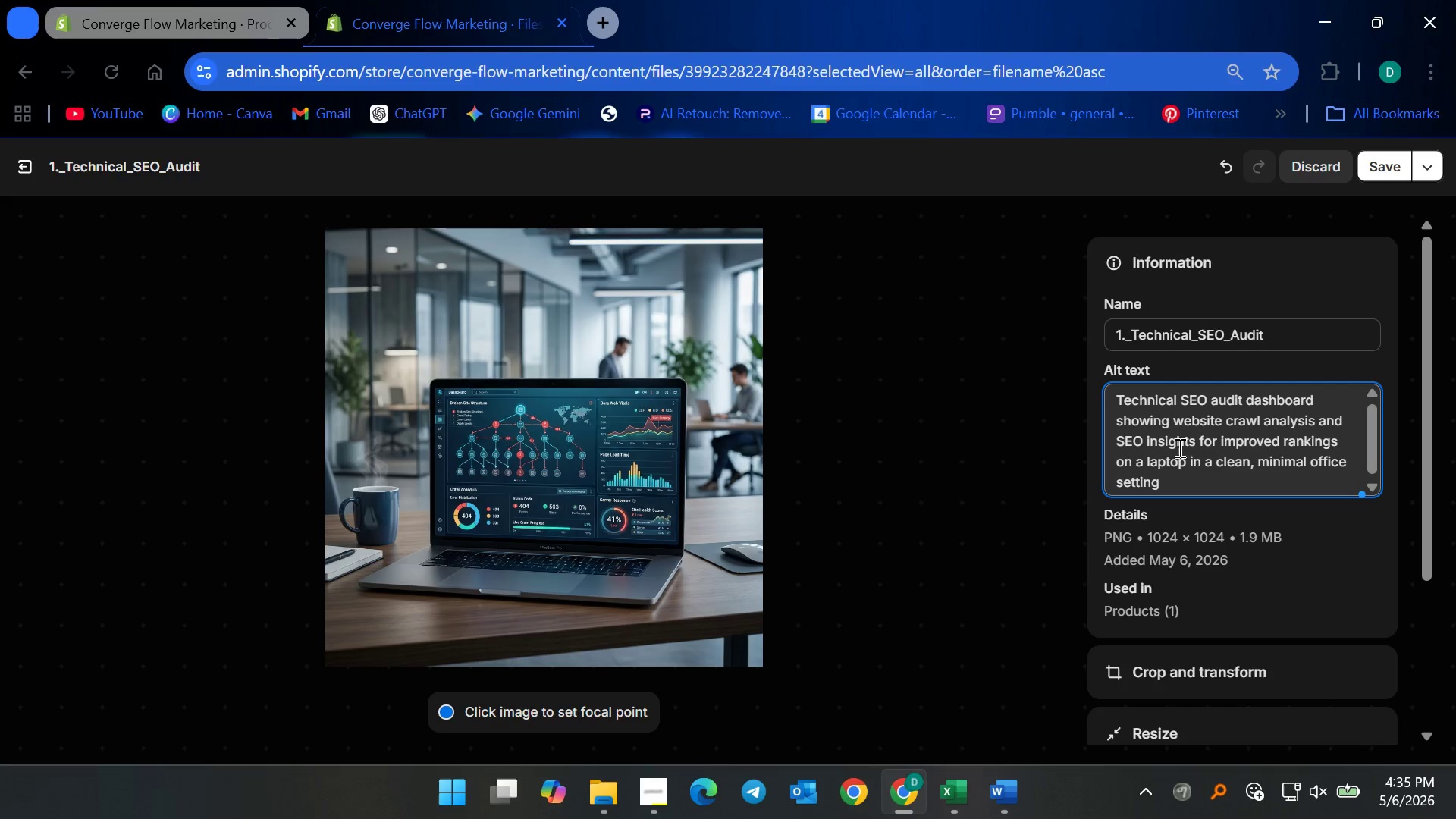 
left_click_drag(start_coordinate=[1337, 443], to_coordinate=[1194, 443])
 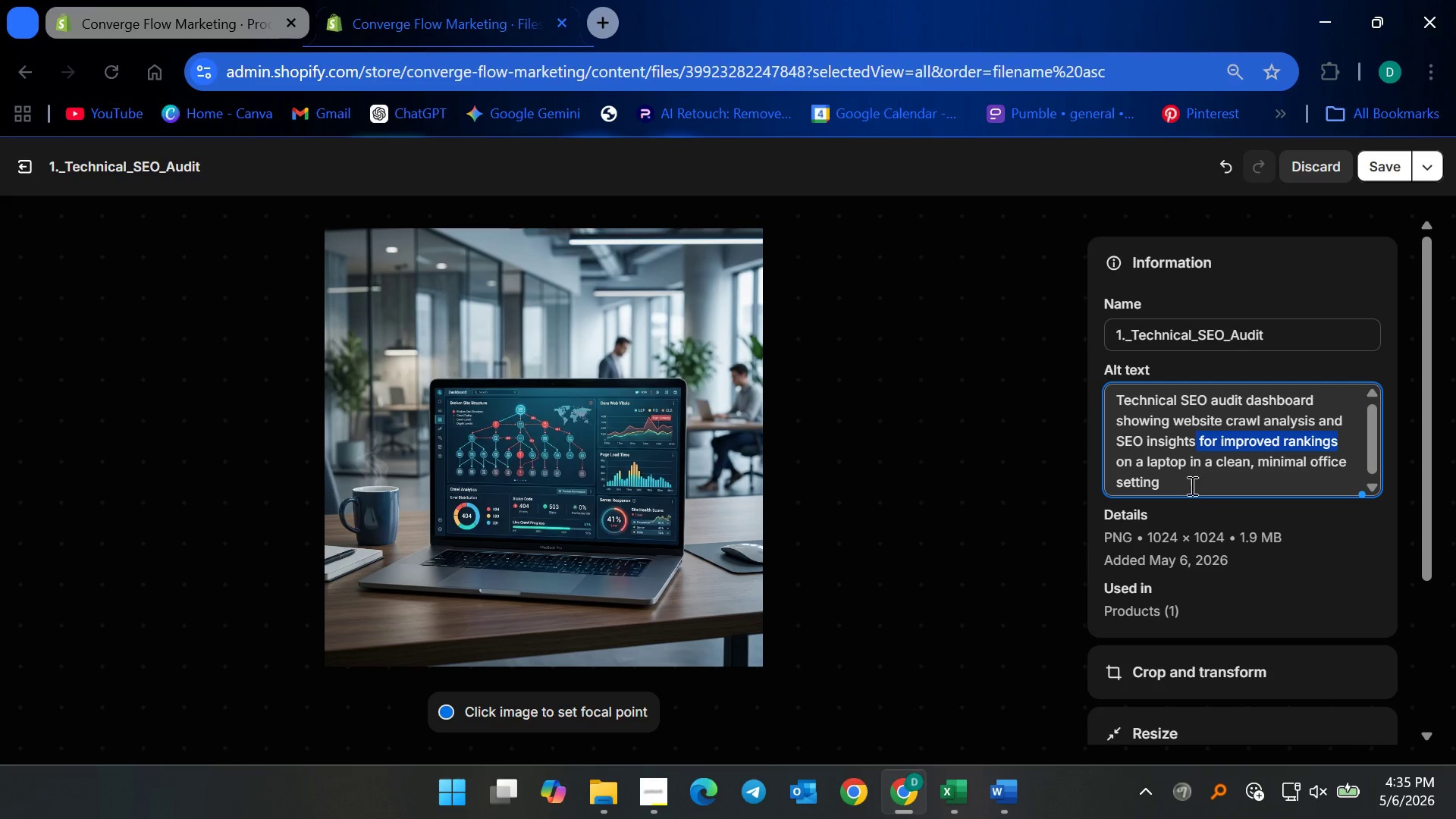 
left_click([1189, 482])
 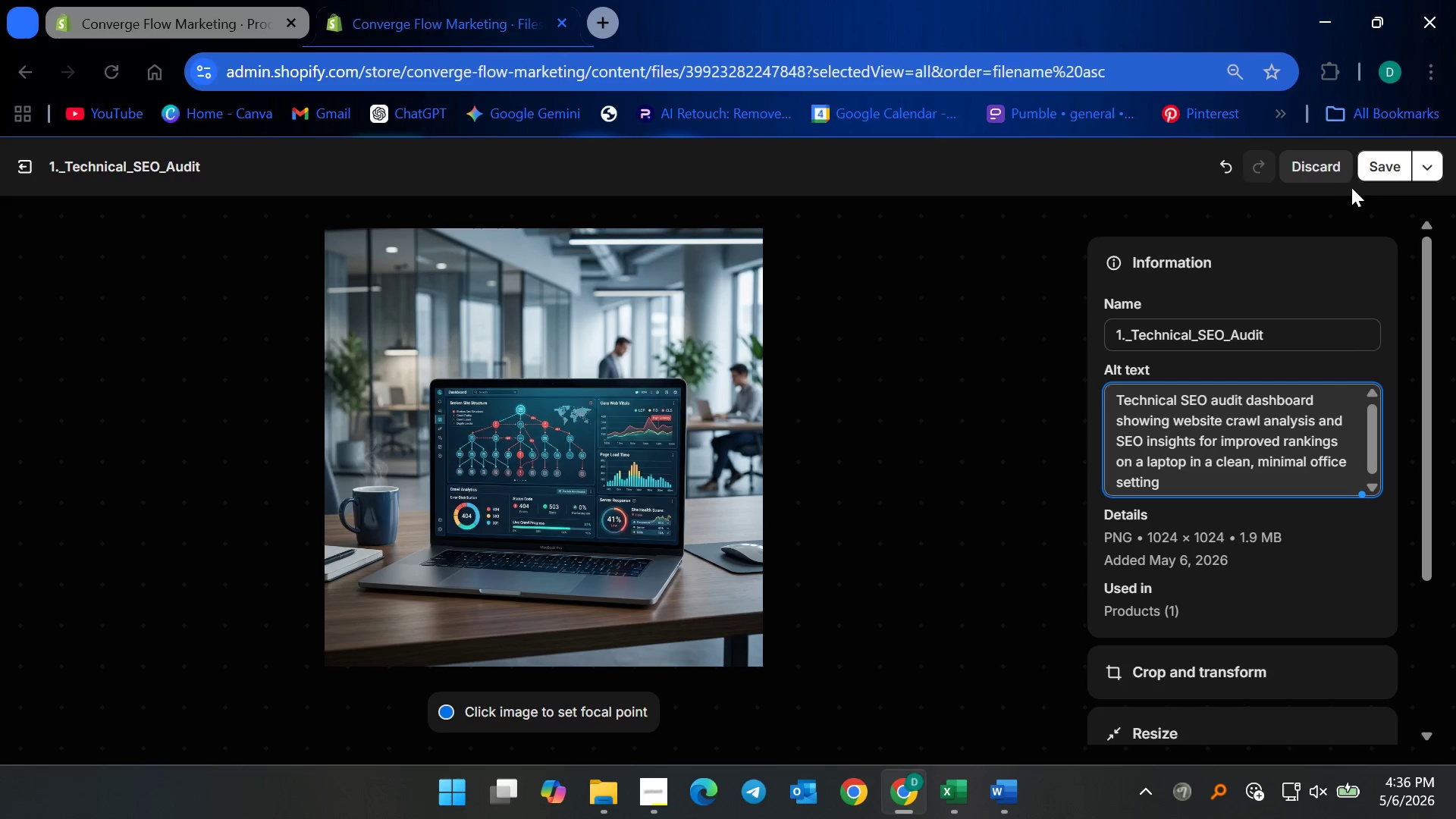 
wait(7.88)
 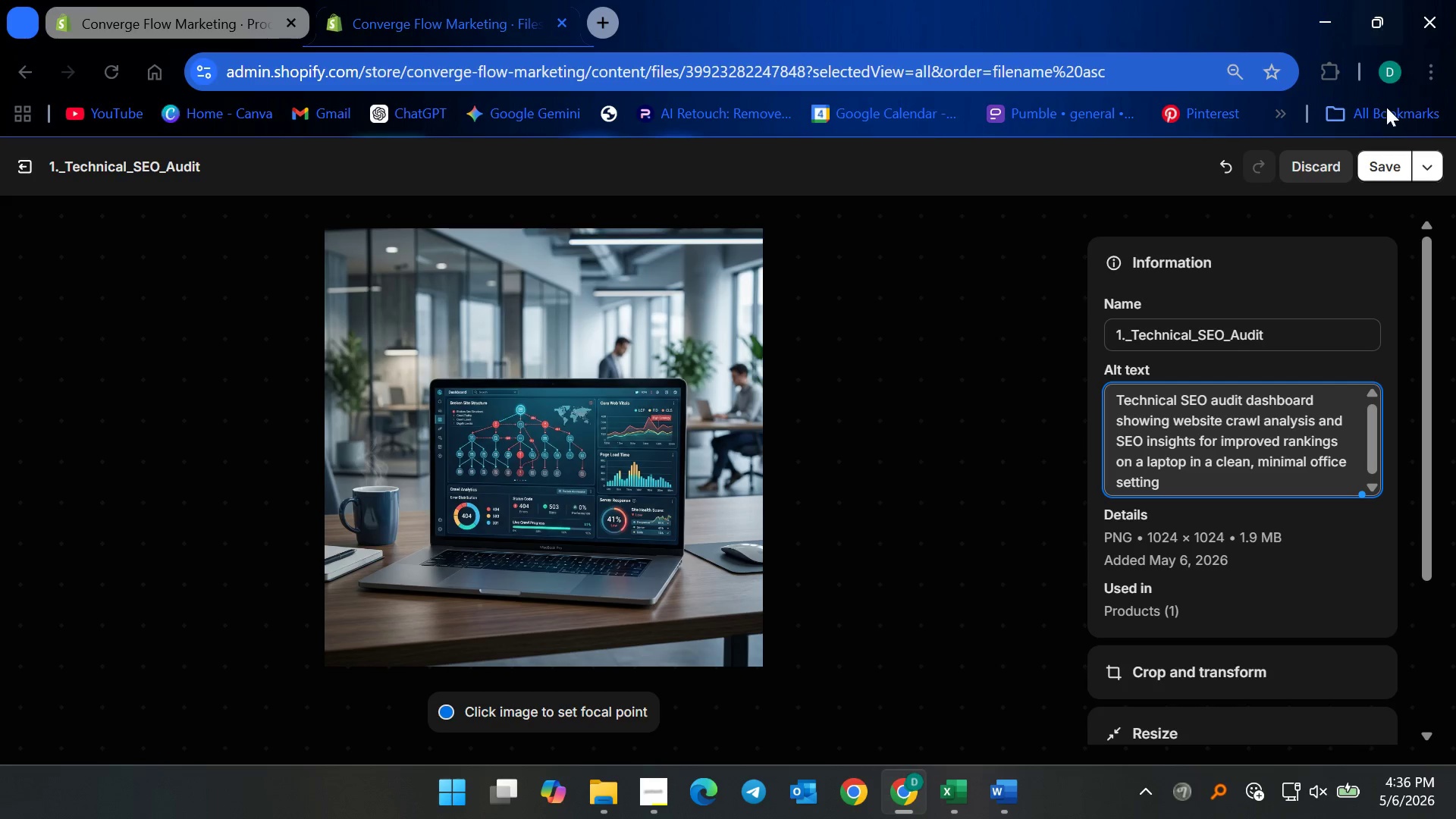 
left_click([1362, 171])
 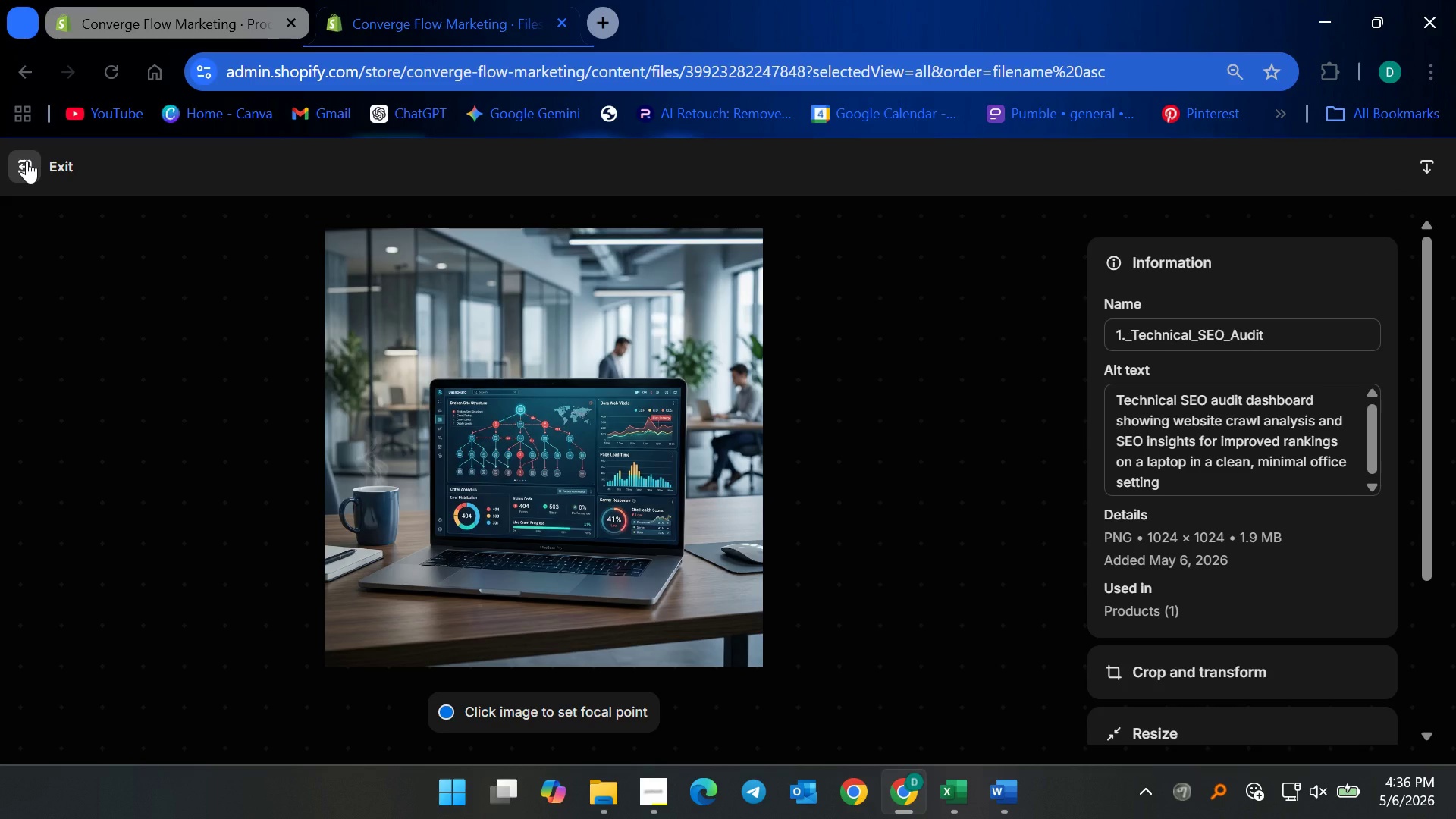 
left_click([27, 160])
 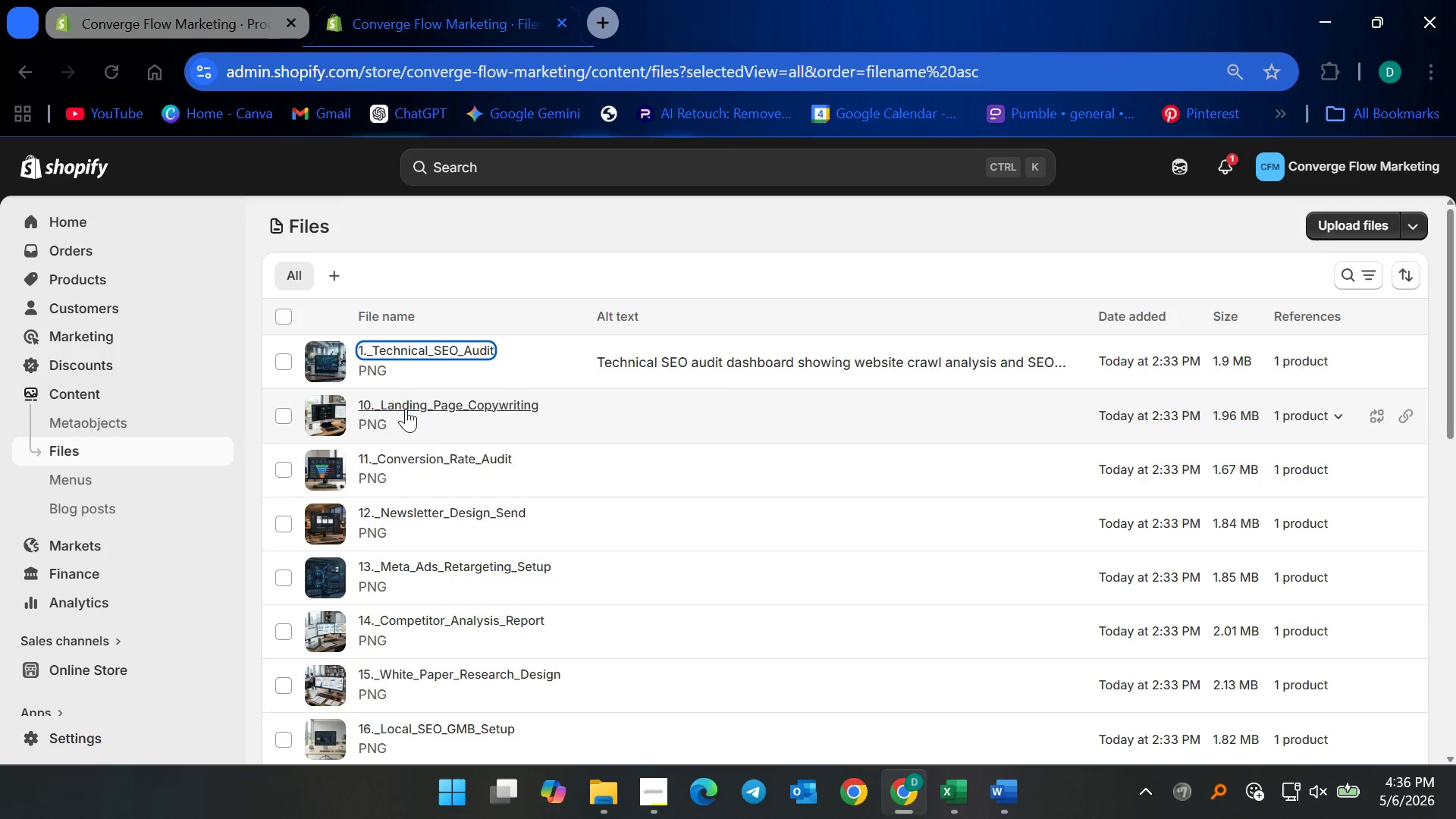 
scroll: coordinate [504, 522], scroll_direction: down, amount: 7.0
 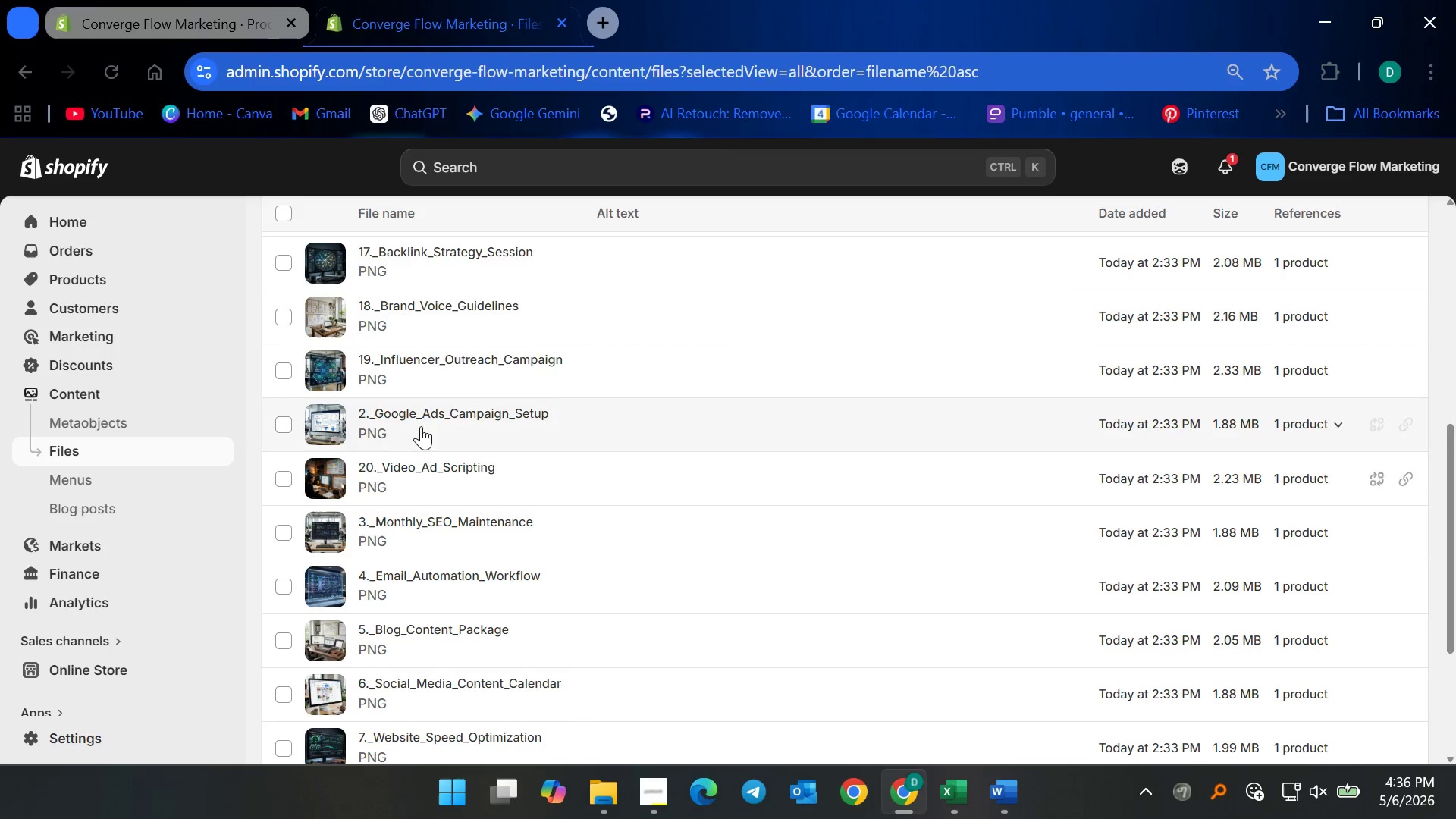 
left_click([414, 410])
 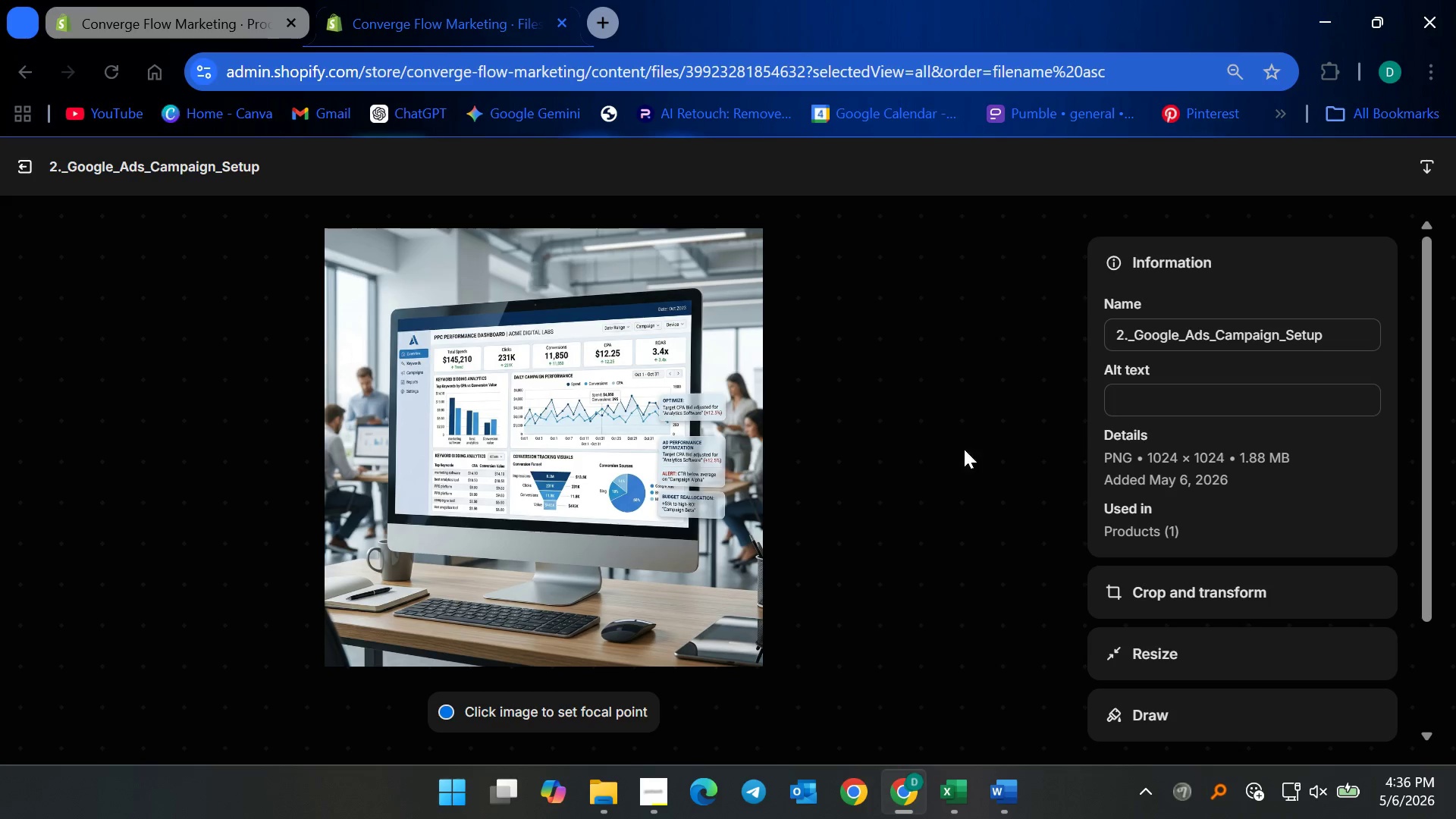 
left_click([1147, 406])
 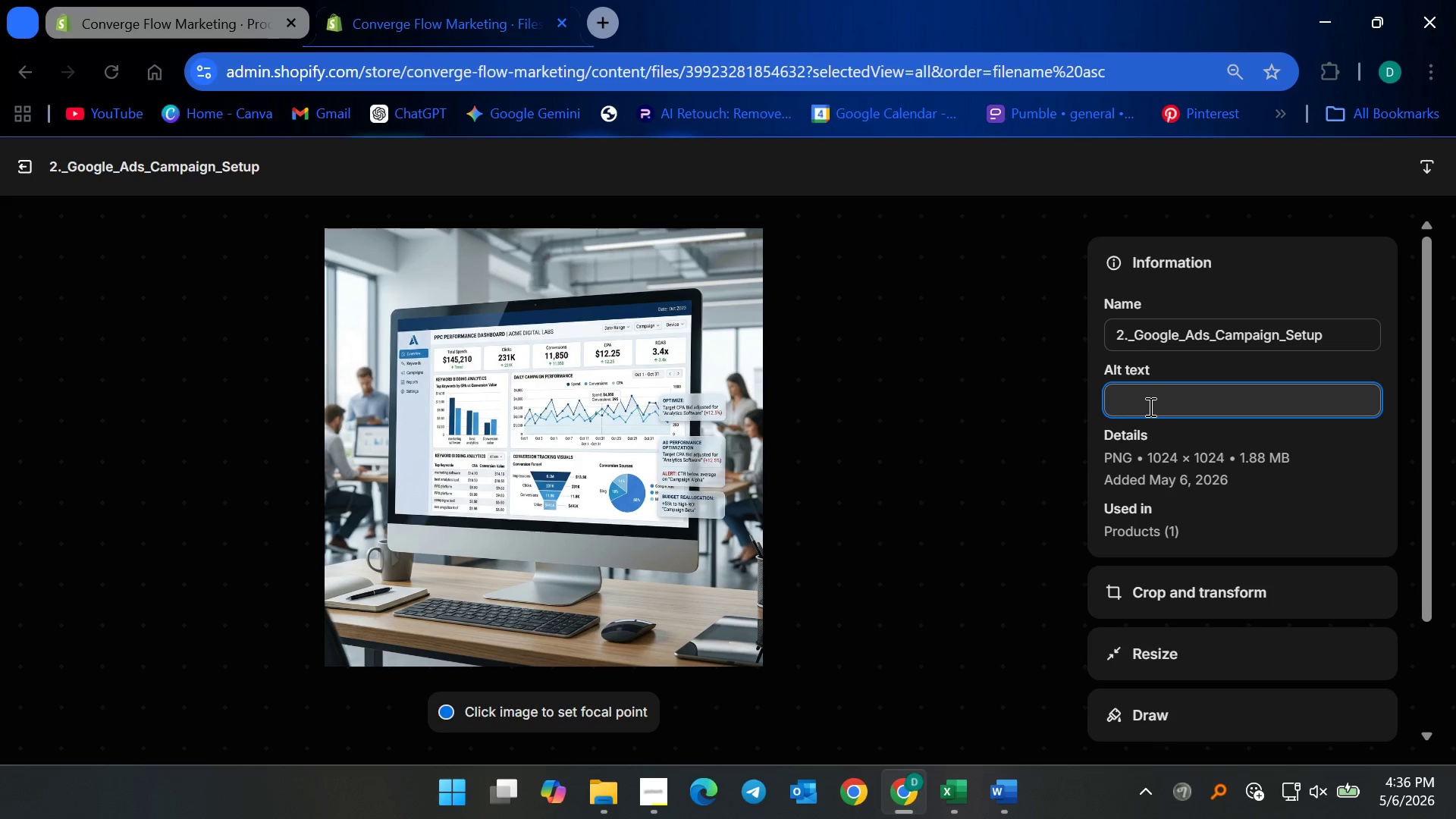 
type(Google Ads campaign setup dashboard )
 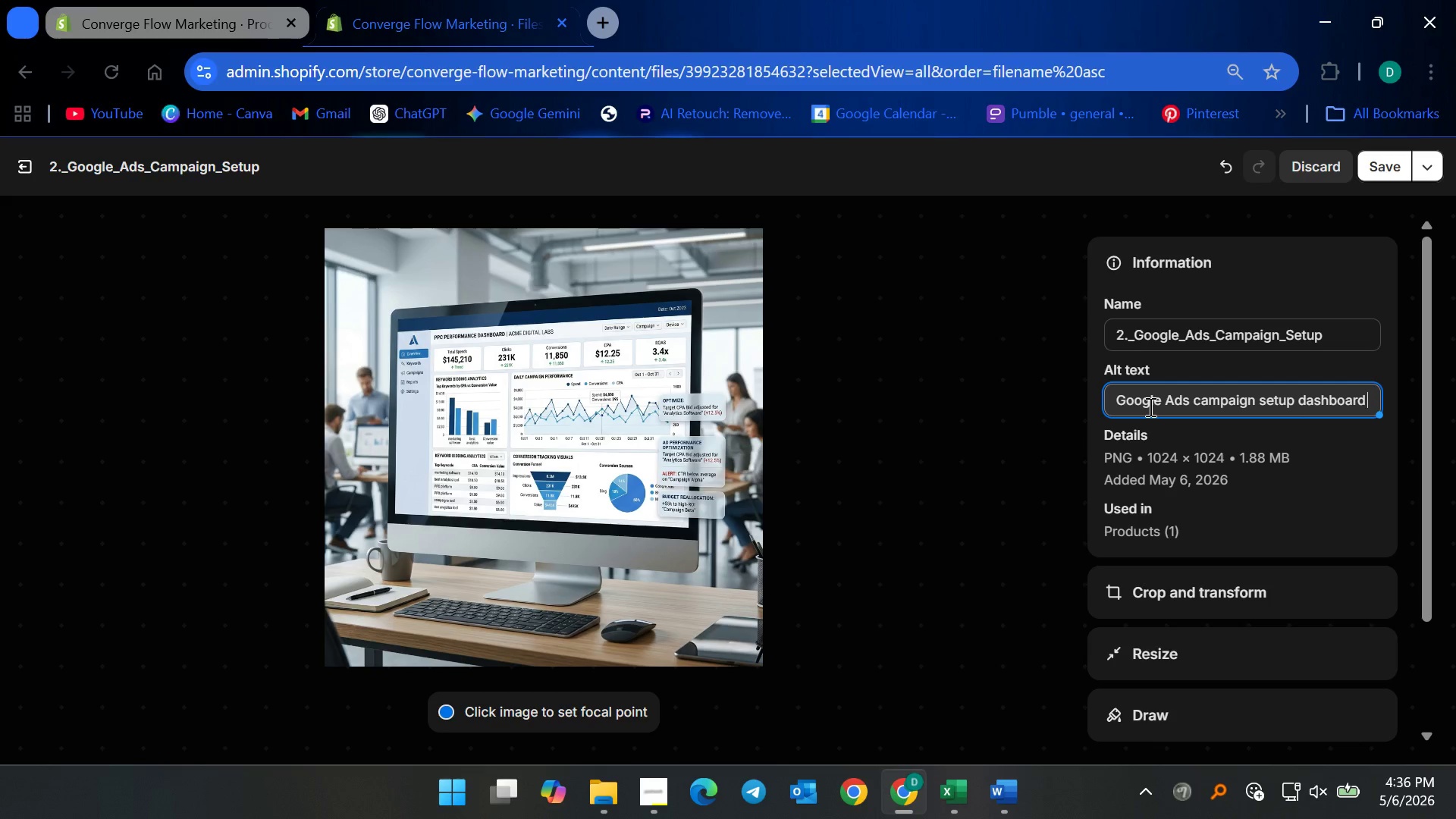 
type(with PPC performance metrics )
key(Backspace)
type(, )
 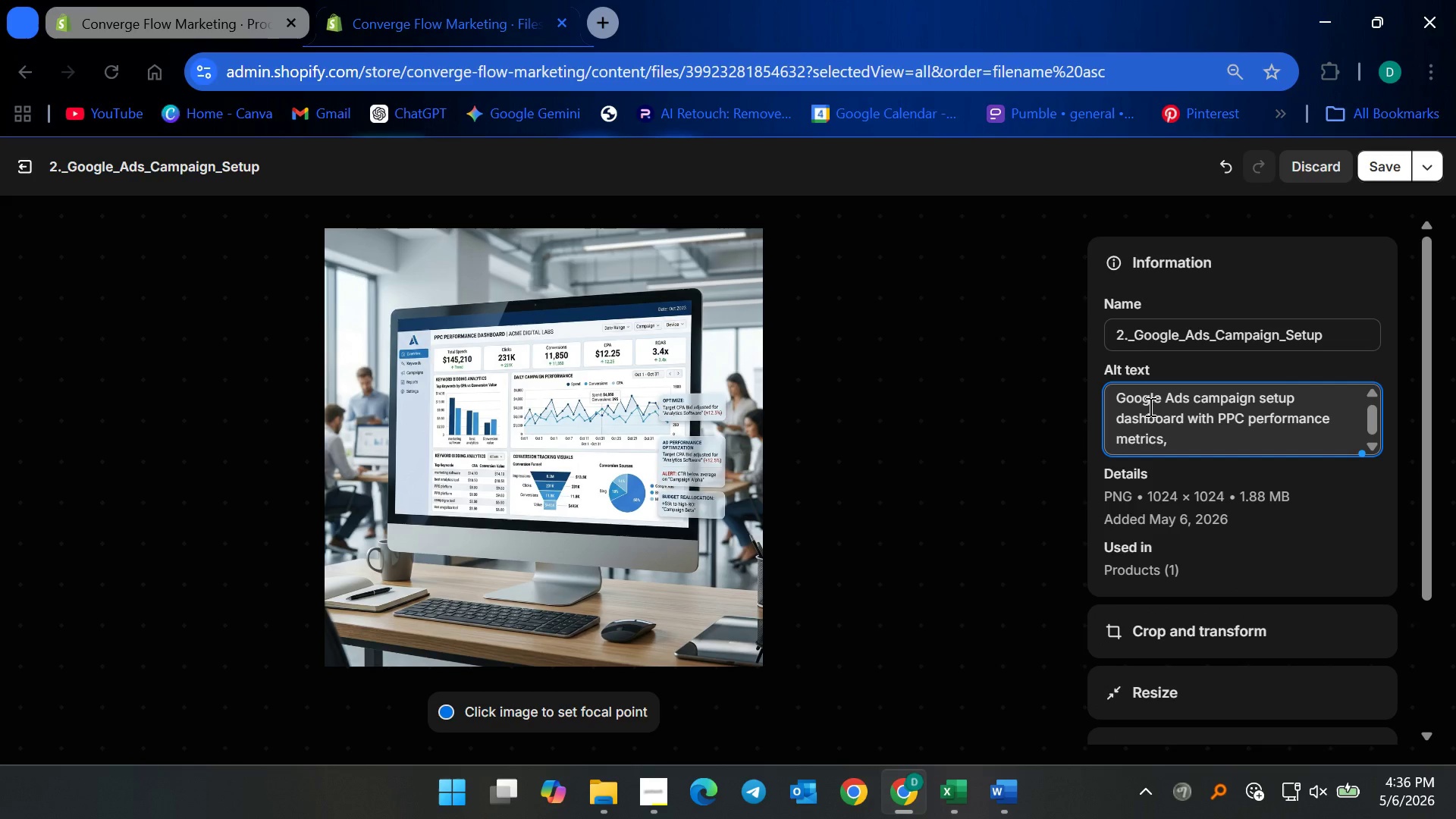 
type(keyword targeting data, and conversion optimization analytics )
 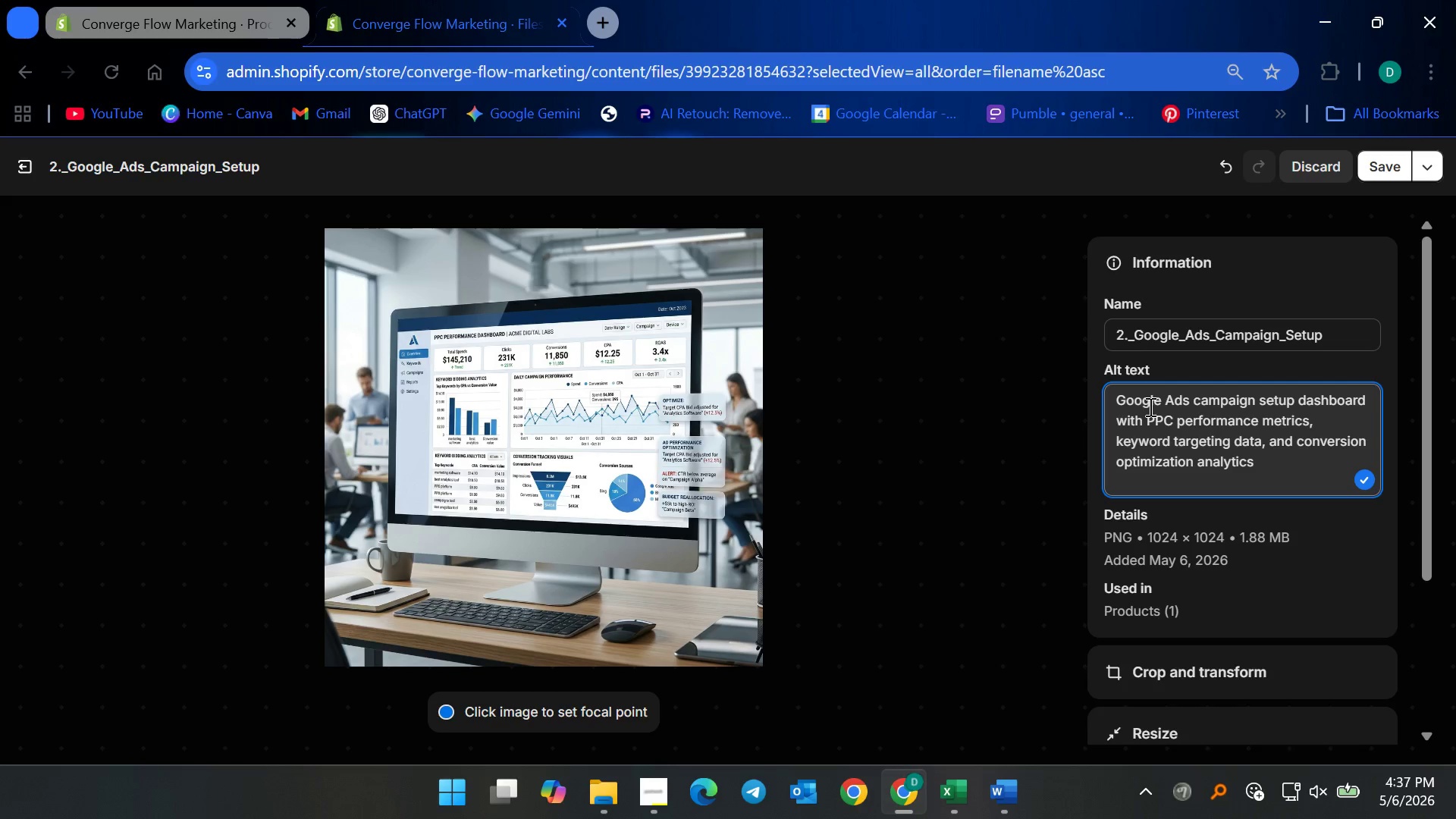 
wait(12.88)
 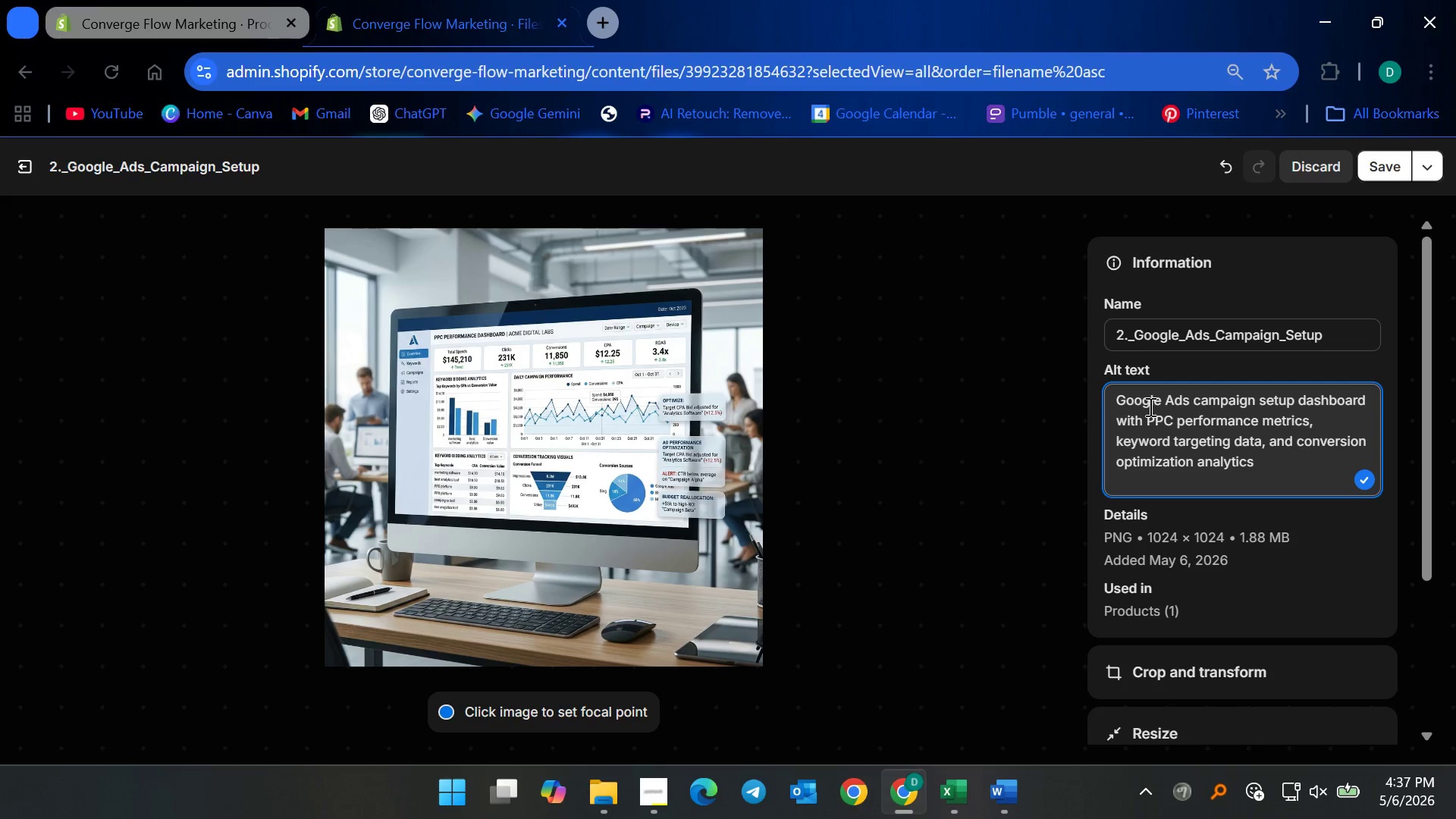 
type(displayed on  )
key(Backspace)
type(a monitor in a minimal office setting)
 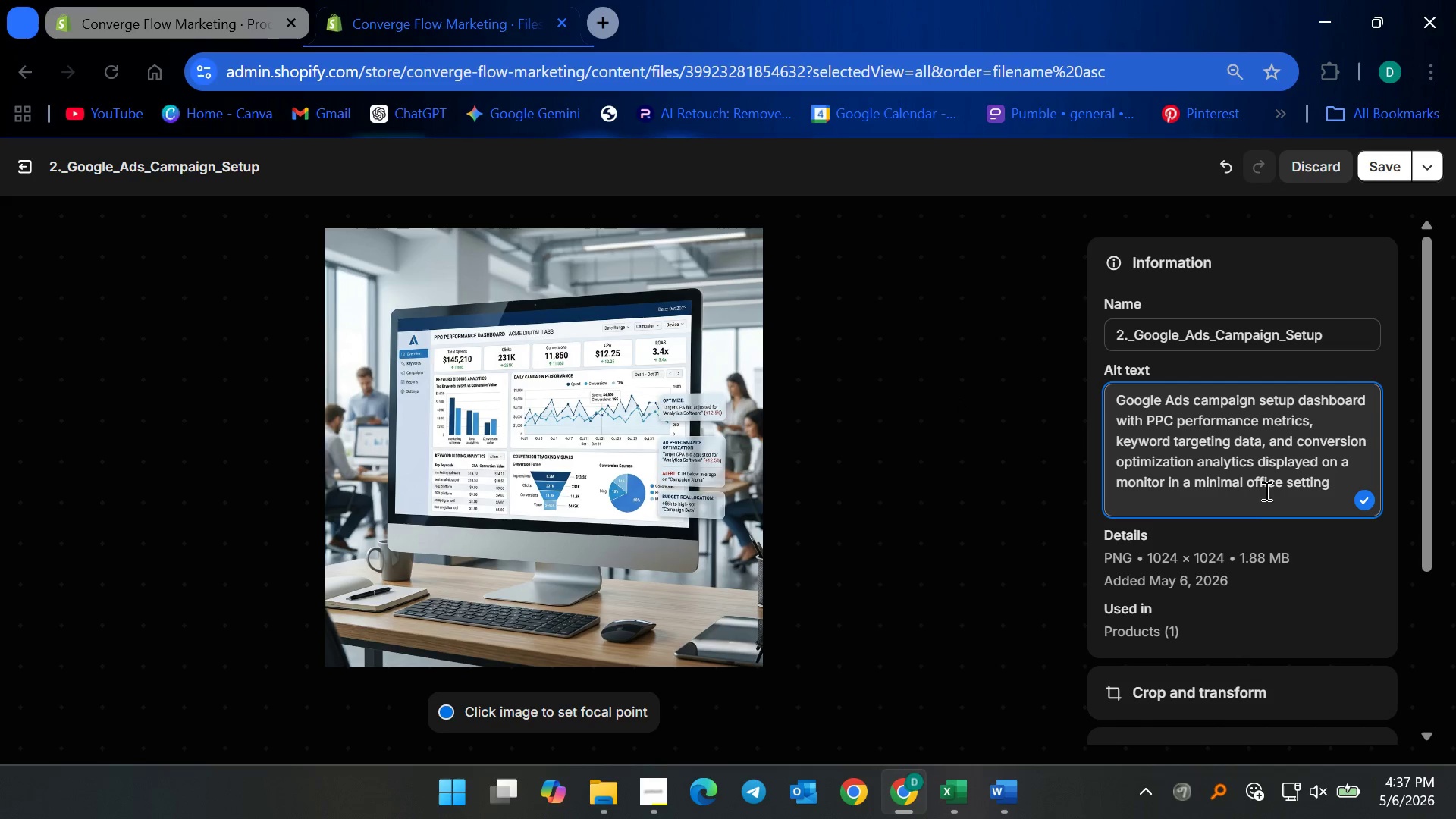 
left_click([1244, 488])
 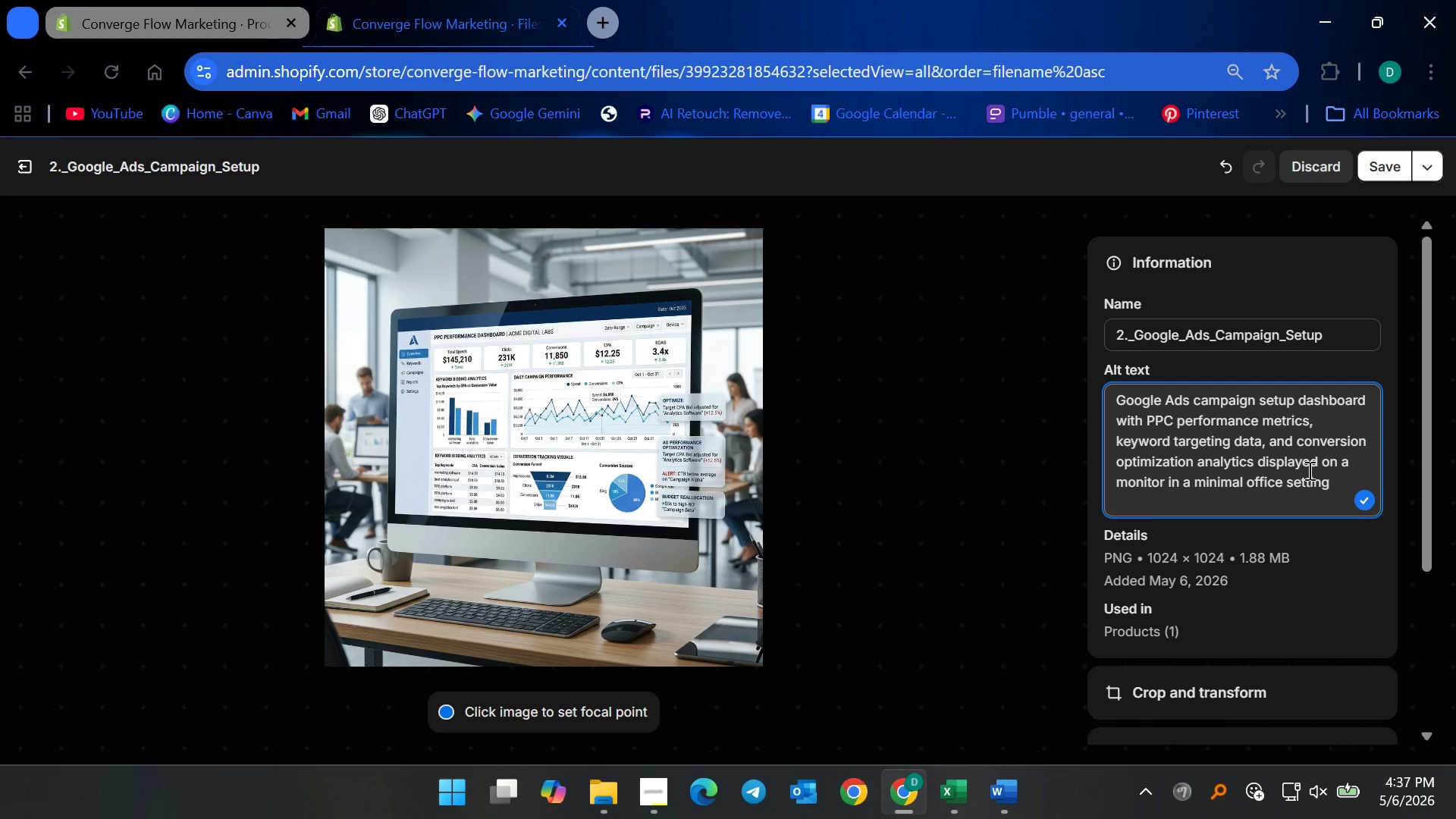 
hold_key(key=Backspace, duration=0.77)
 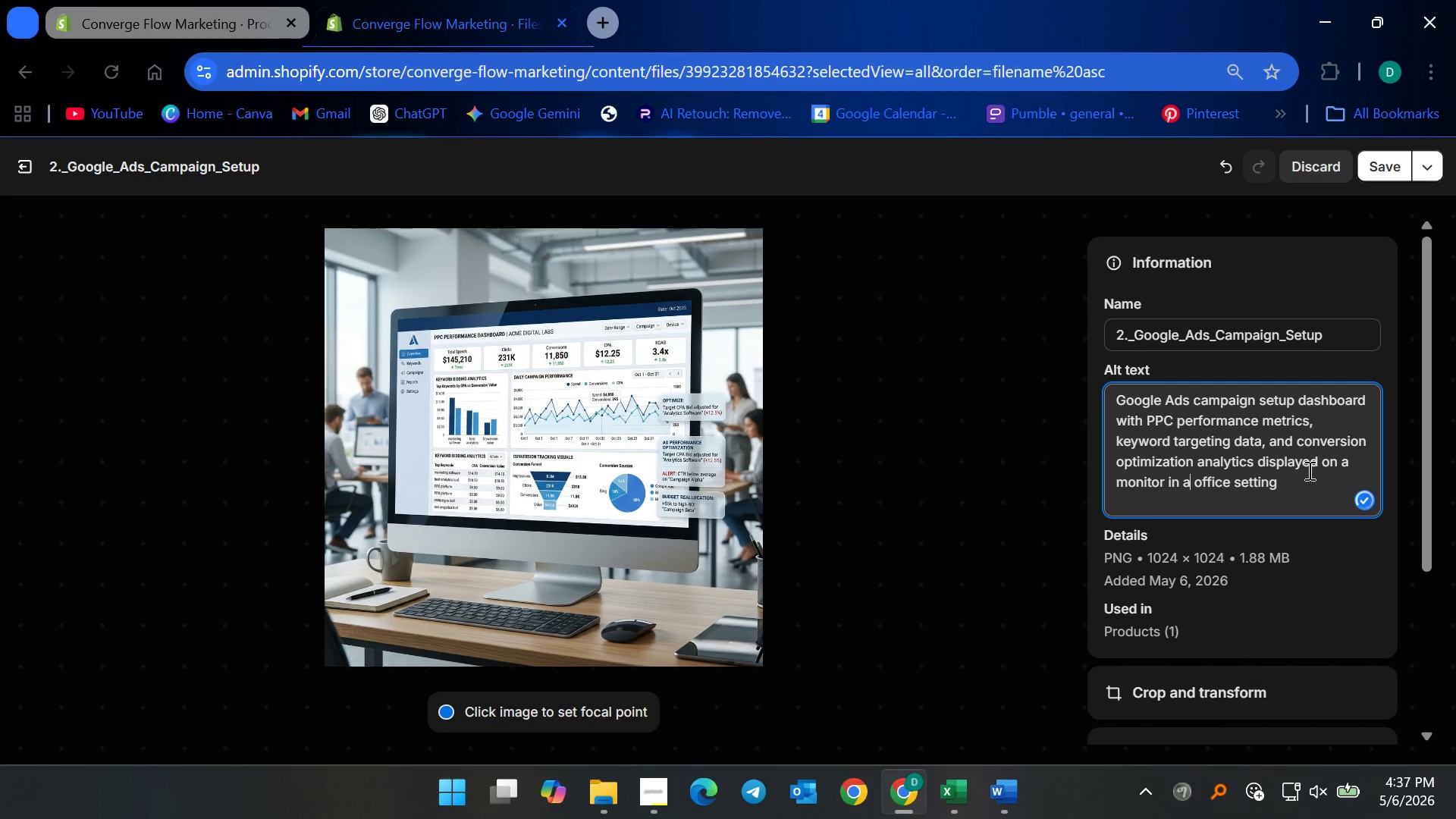 
key(Backspace)
type(an)
 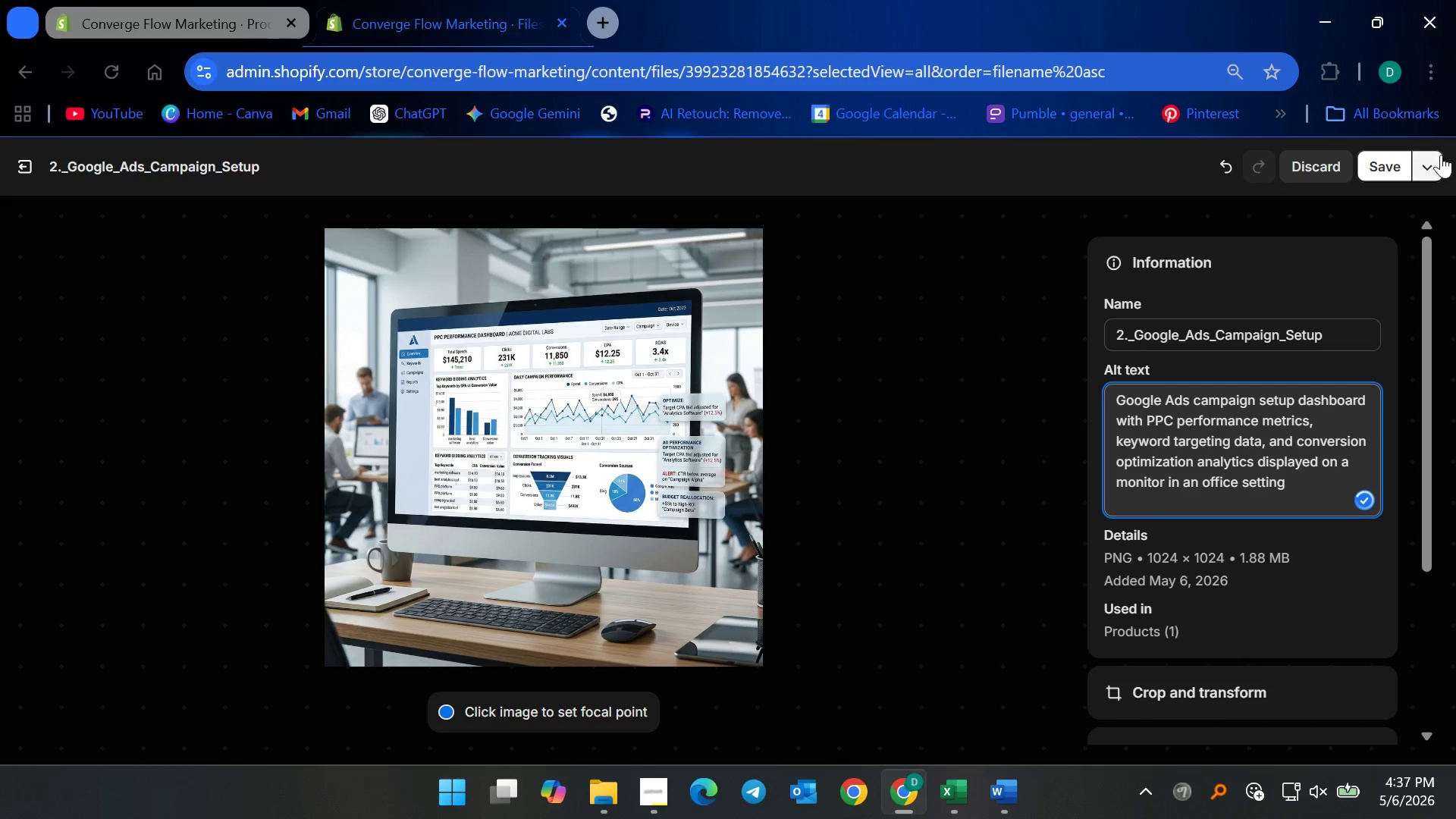 
left_click([1396, 164])
 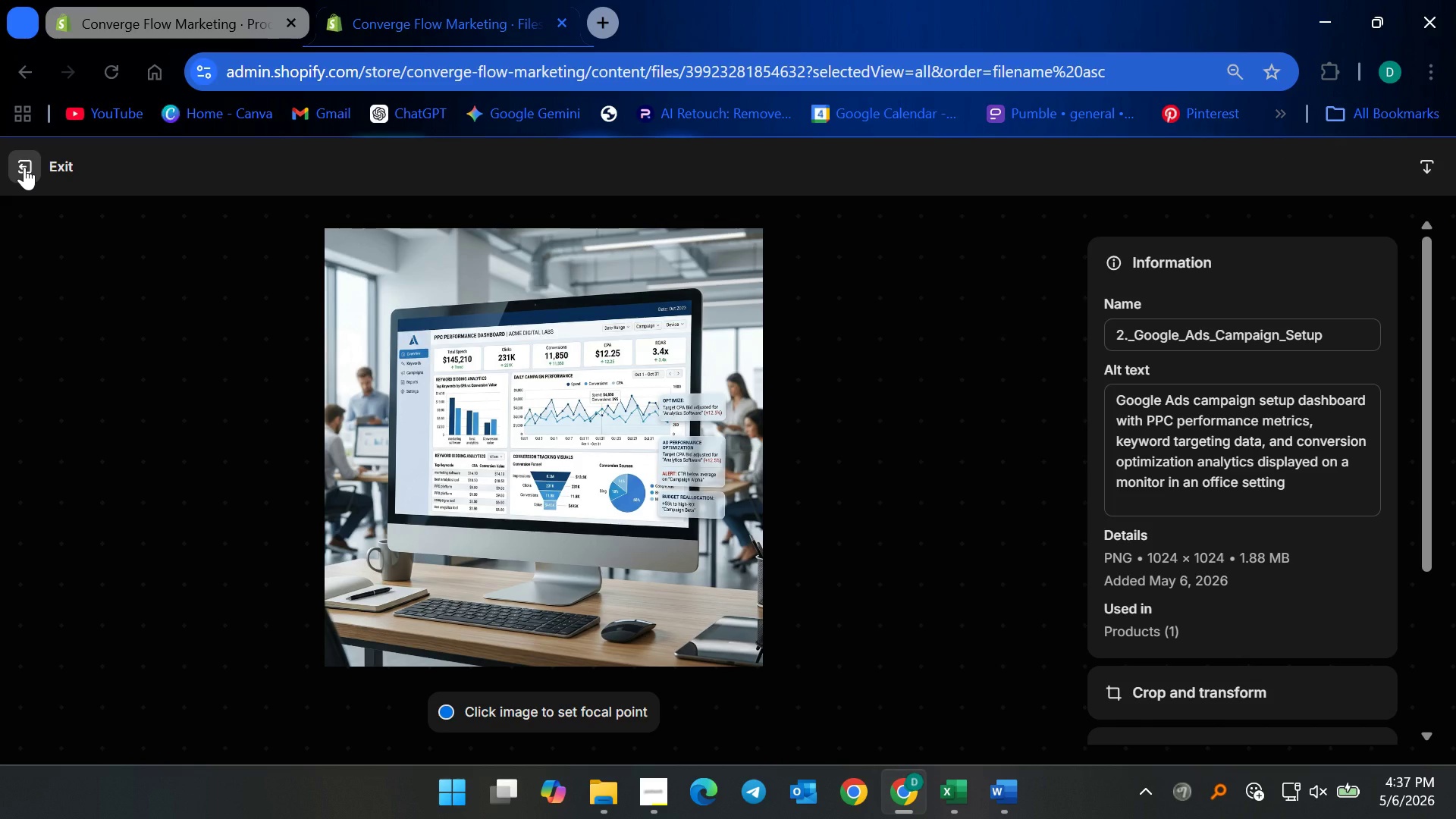 
wait(6.39)
 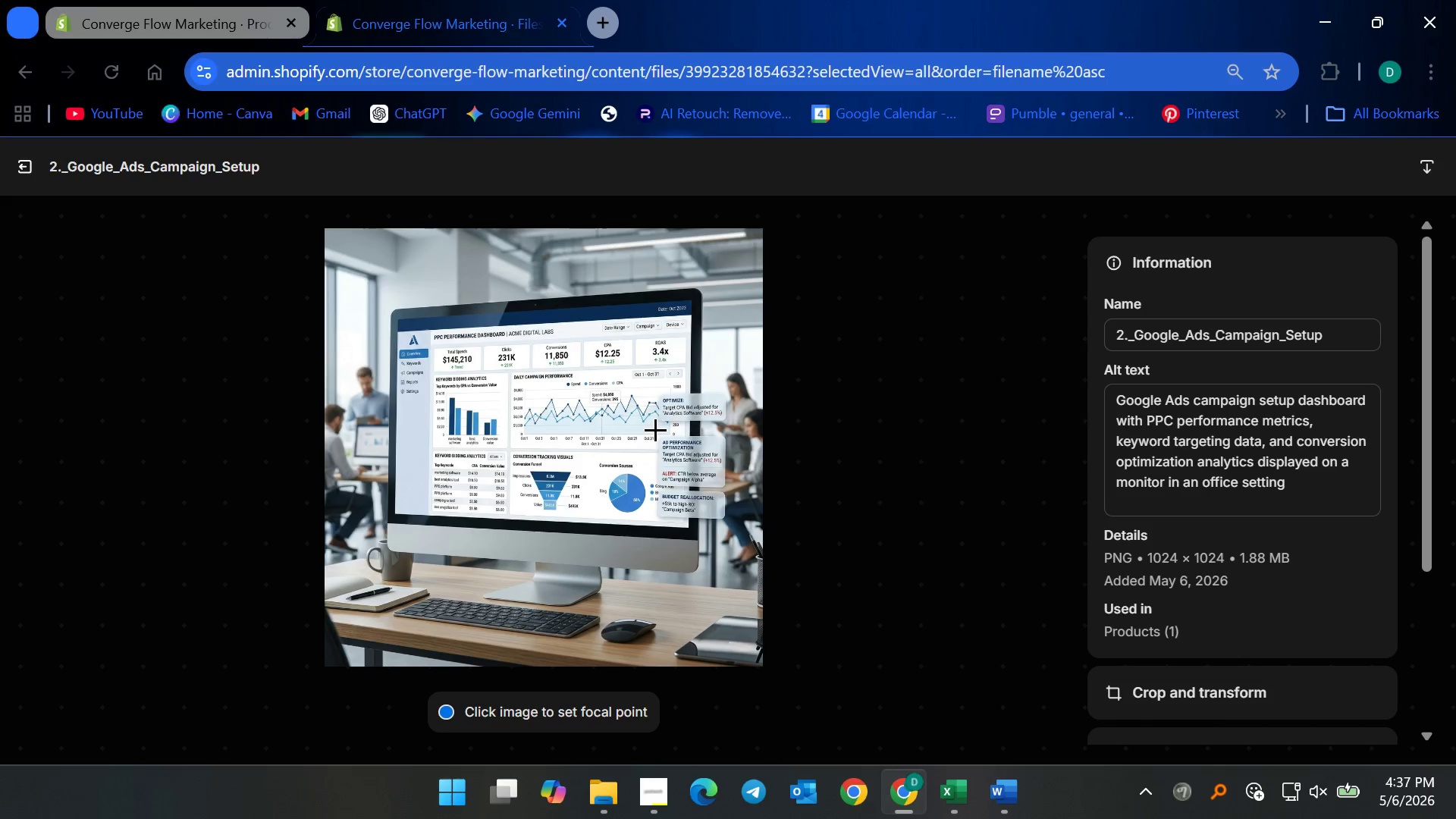 
left_click([24, 167])
 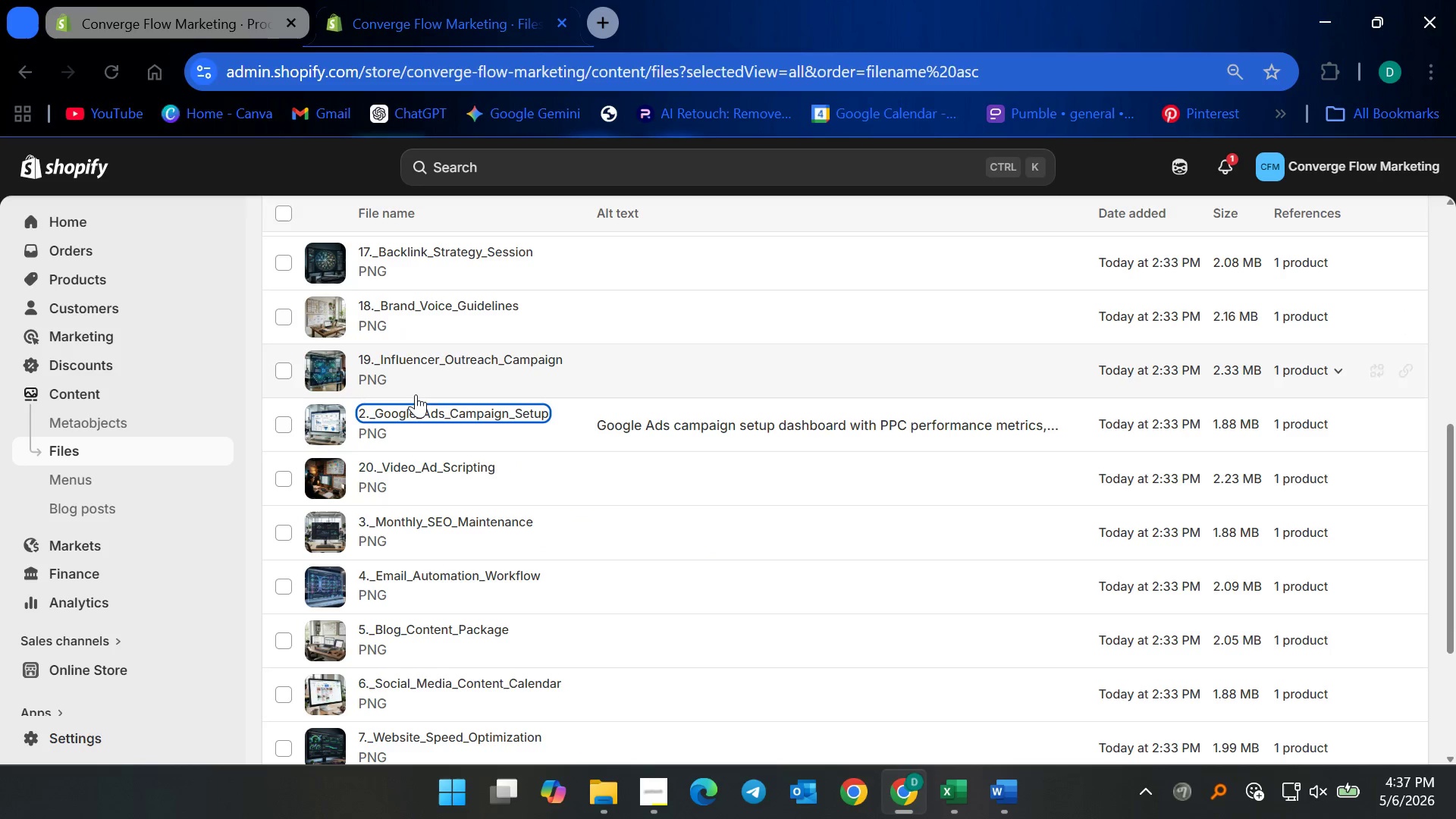 
left_click([420, 415])
 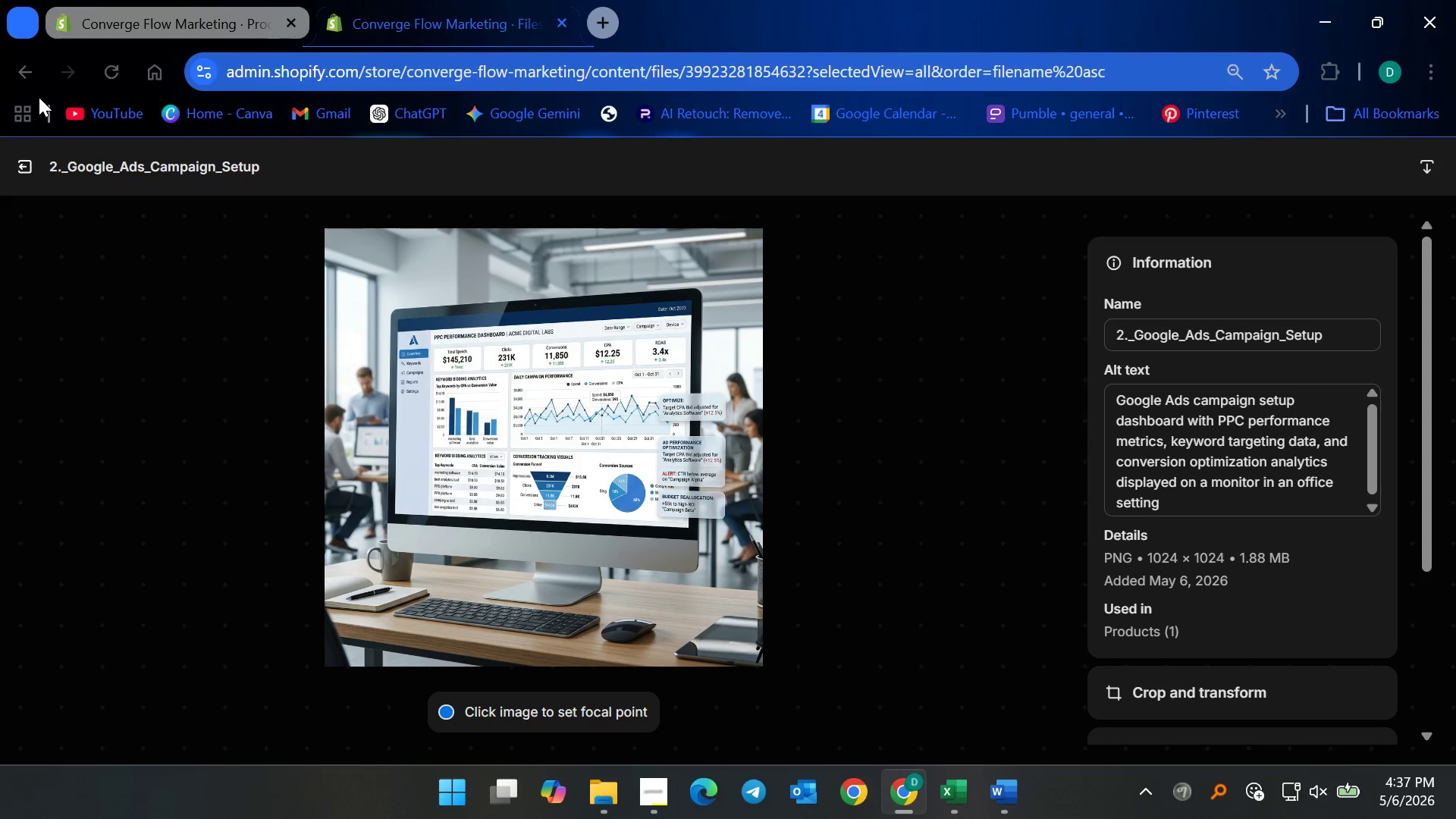 
left_click([17, 163])
 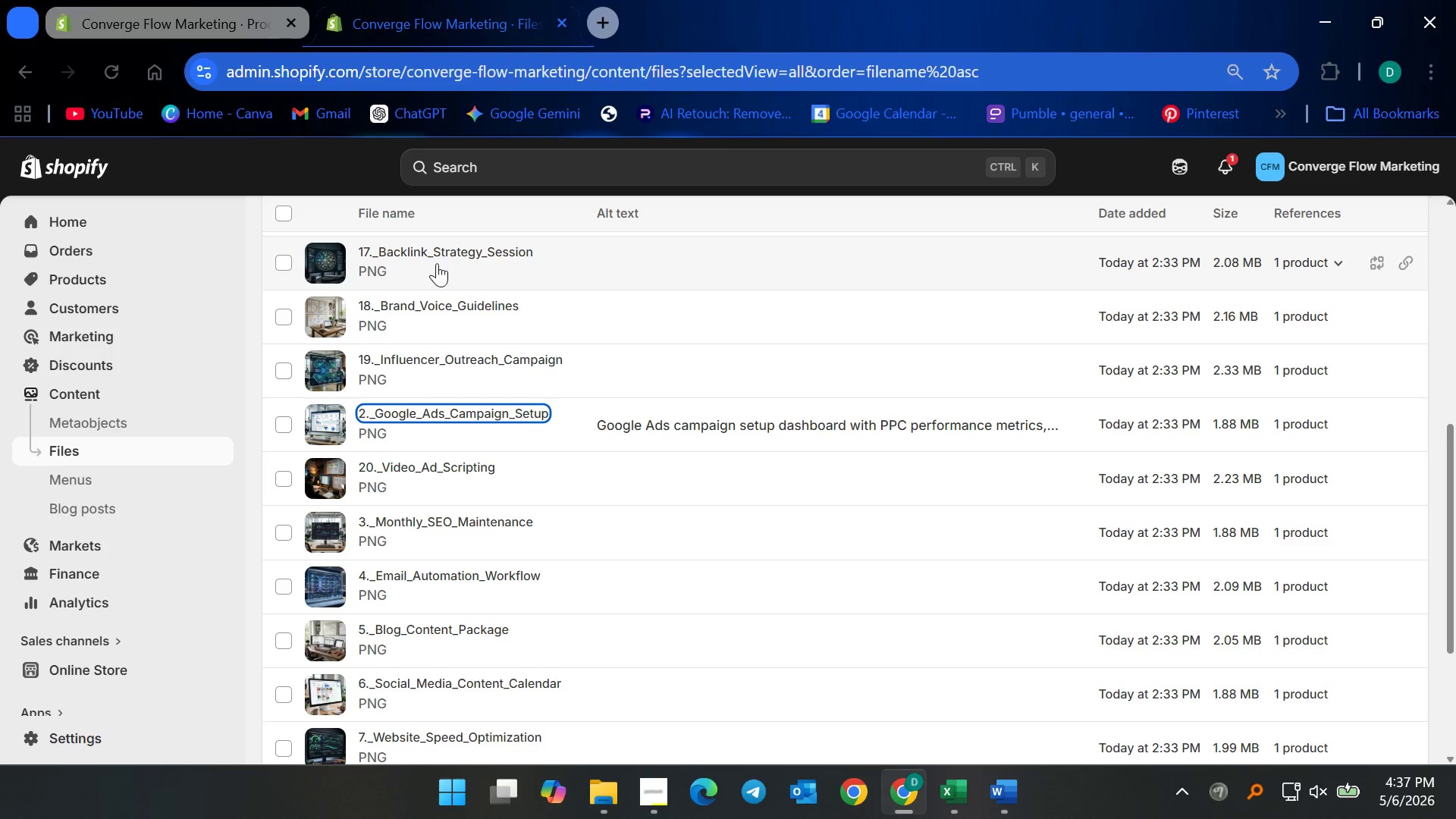 
scroll: coordinate [550, 454], scroll_direction: up, amount: 9.0
 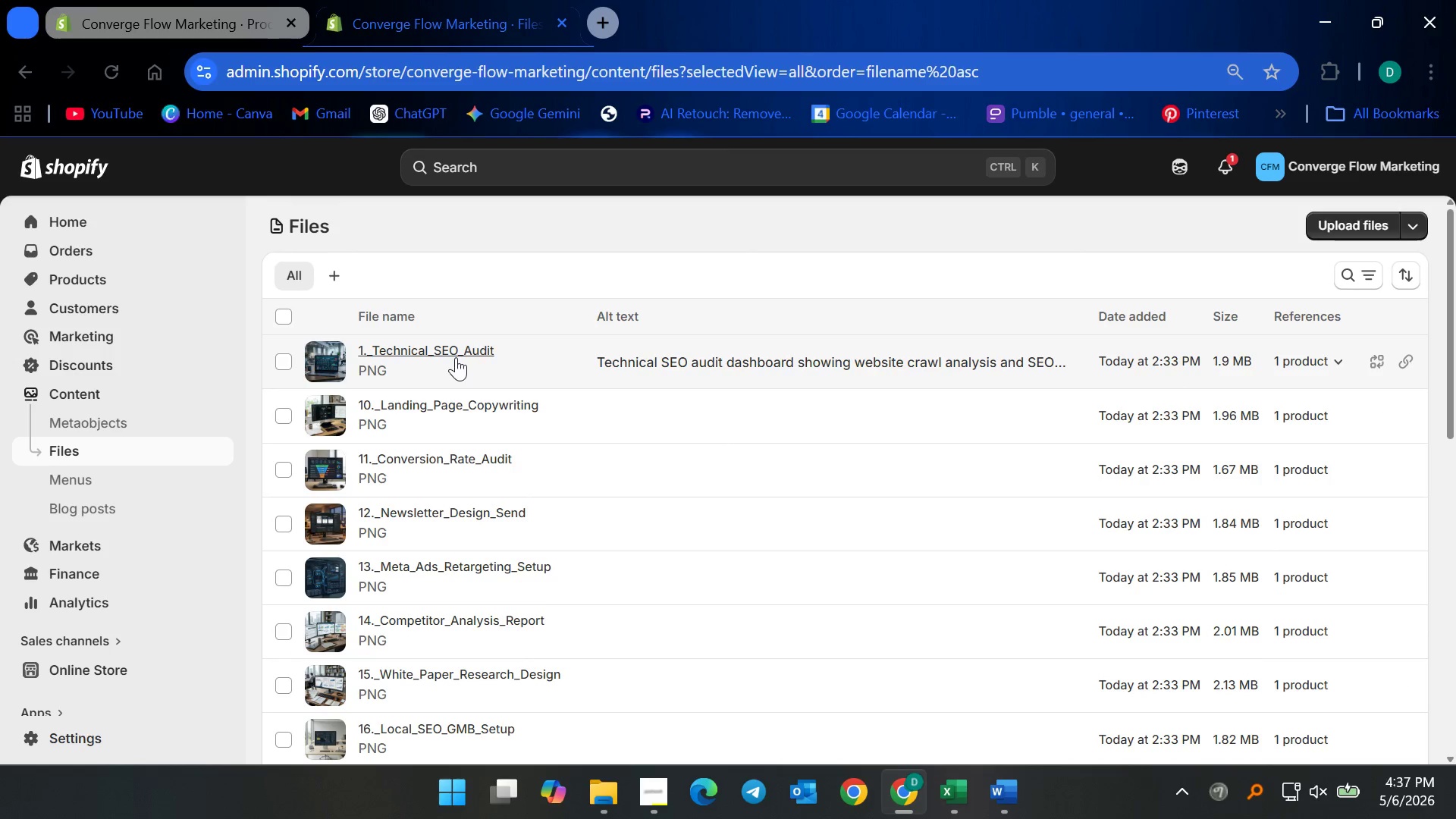 
left_click([453, 349])
 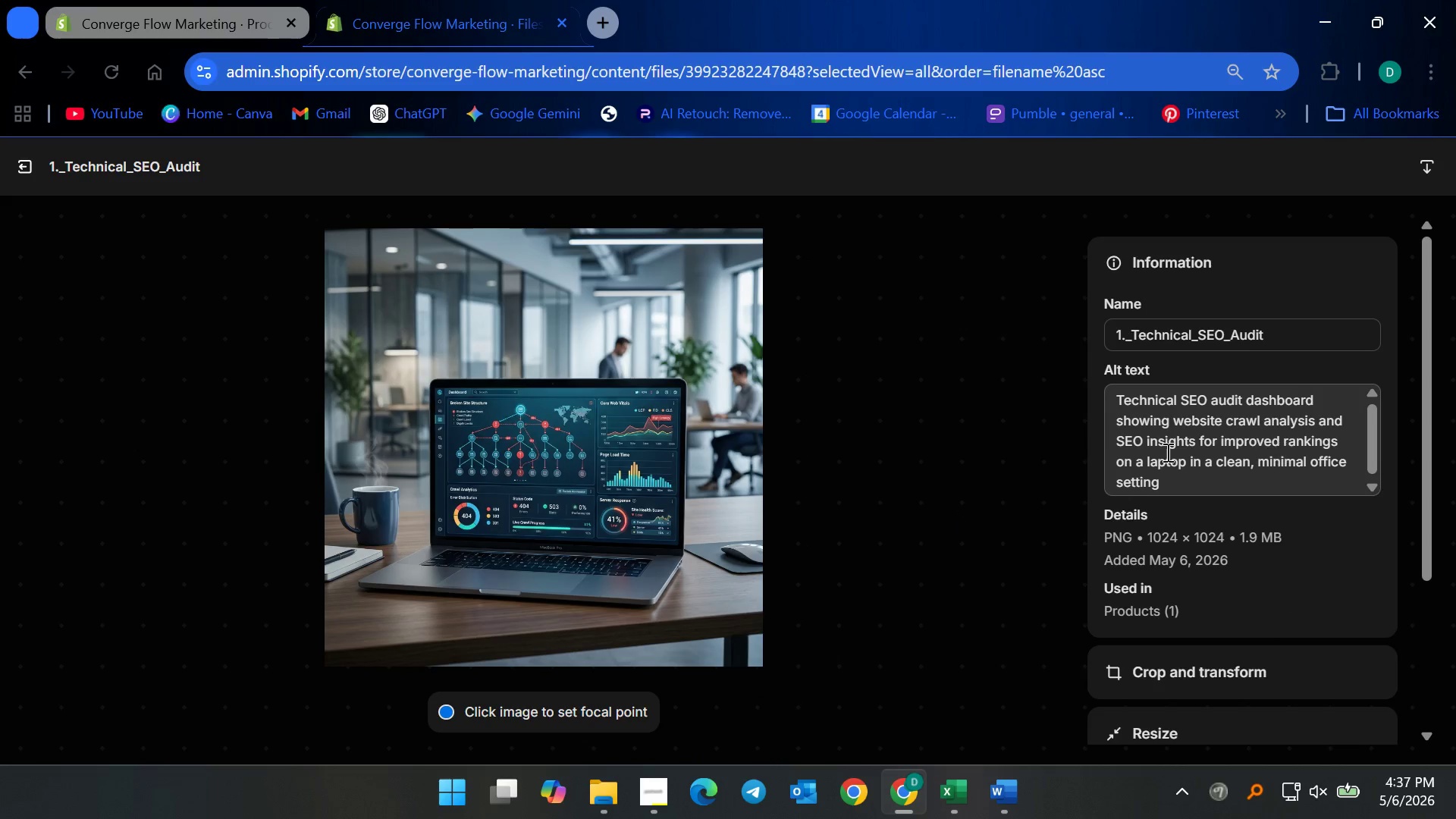 
left_click([1119, 460])
 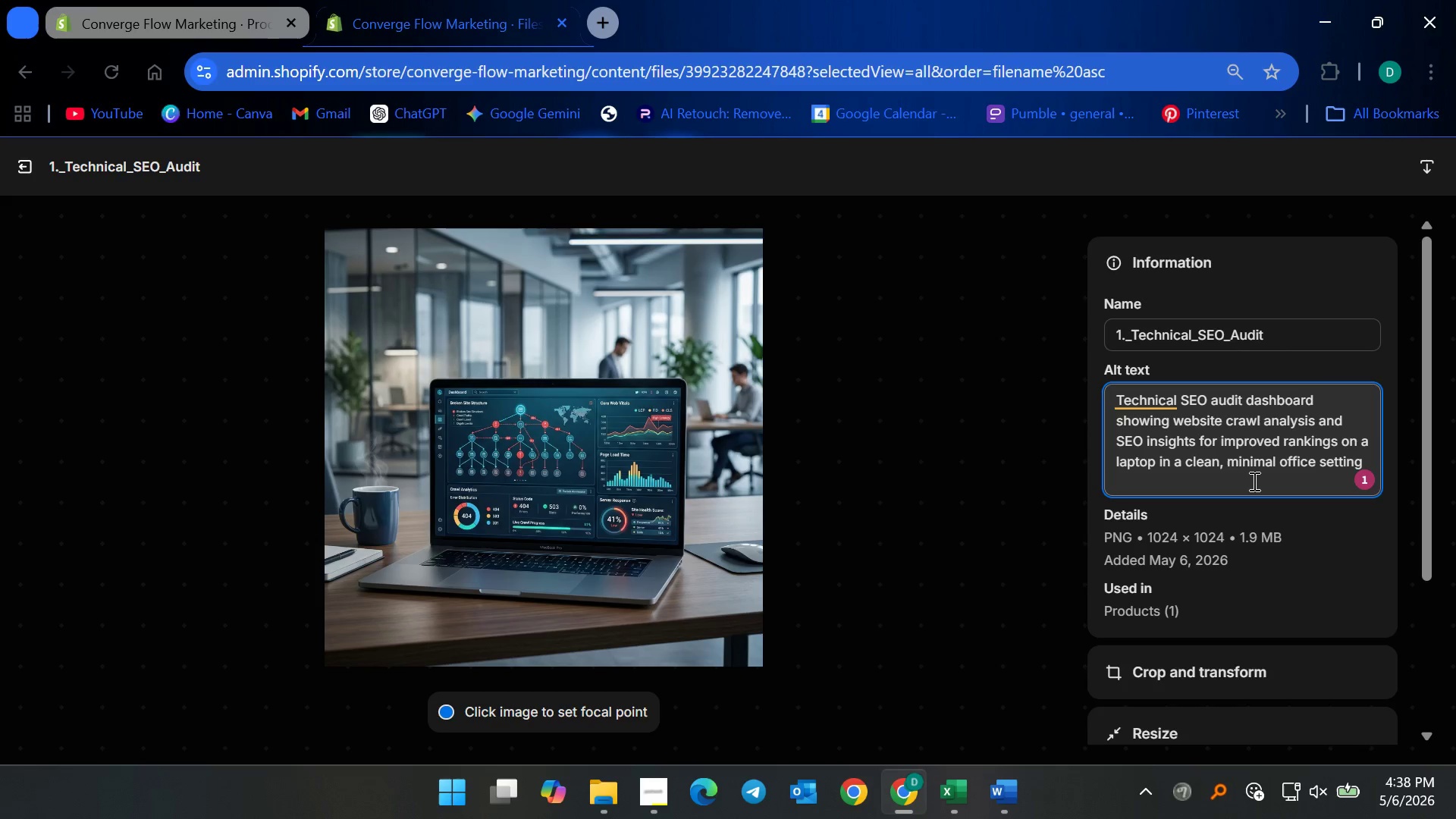 
type(displayed )
 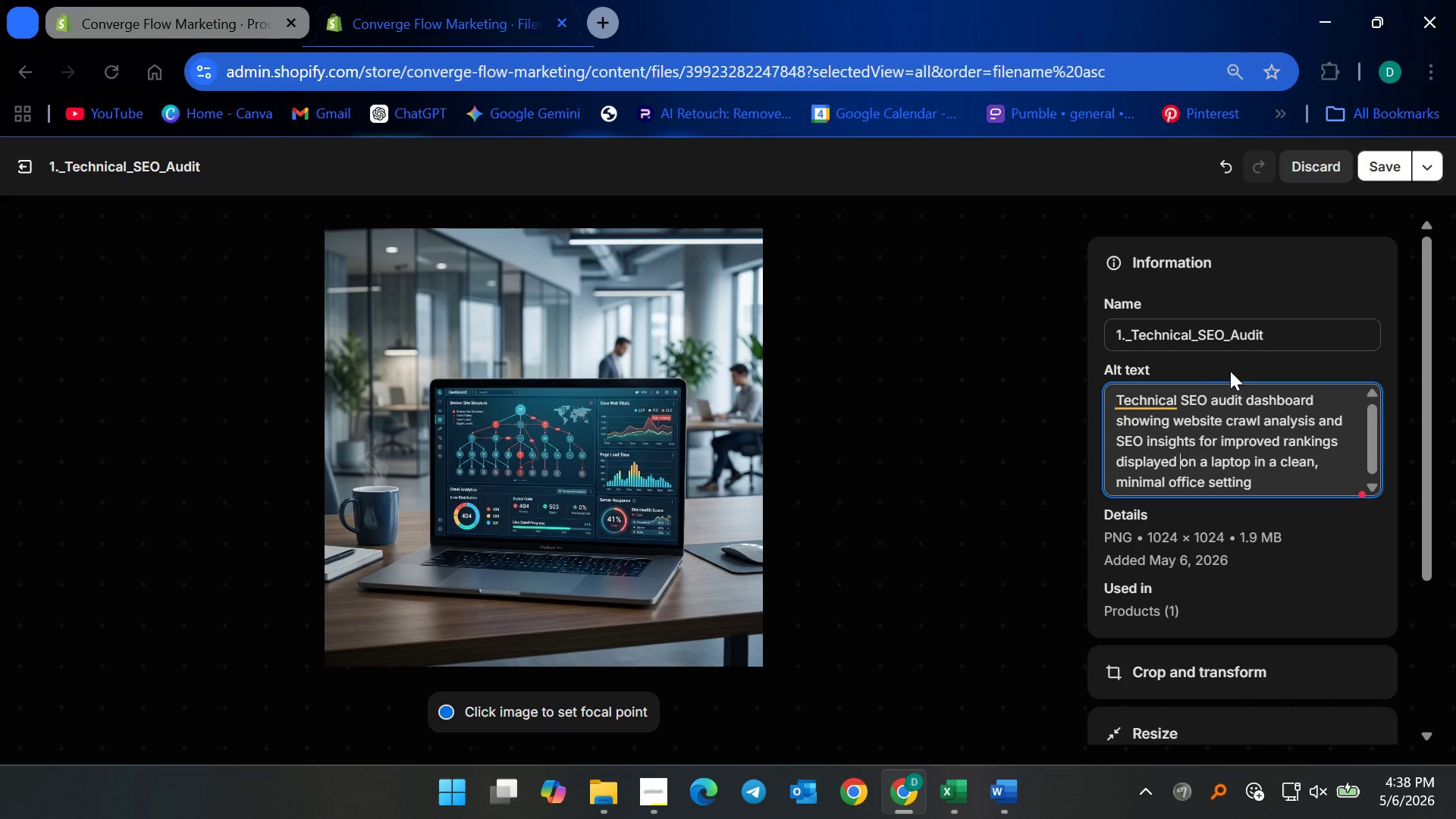 
left_click([1166, 406])
 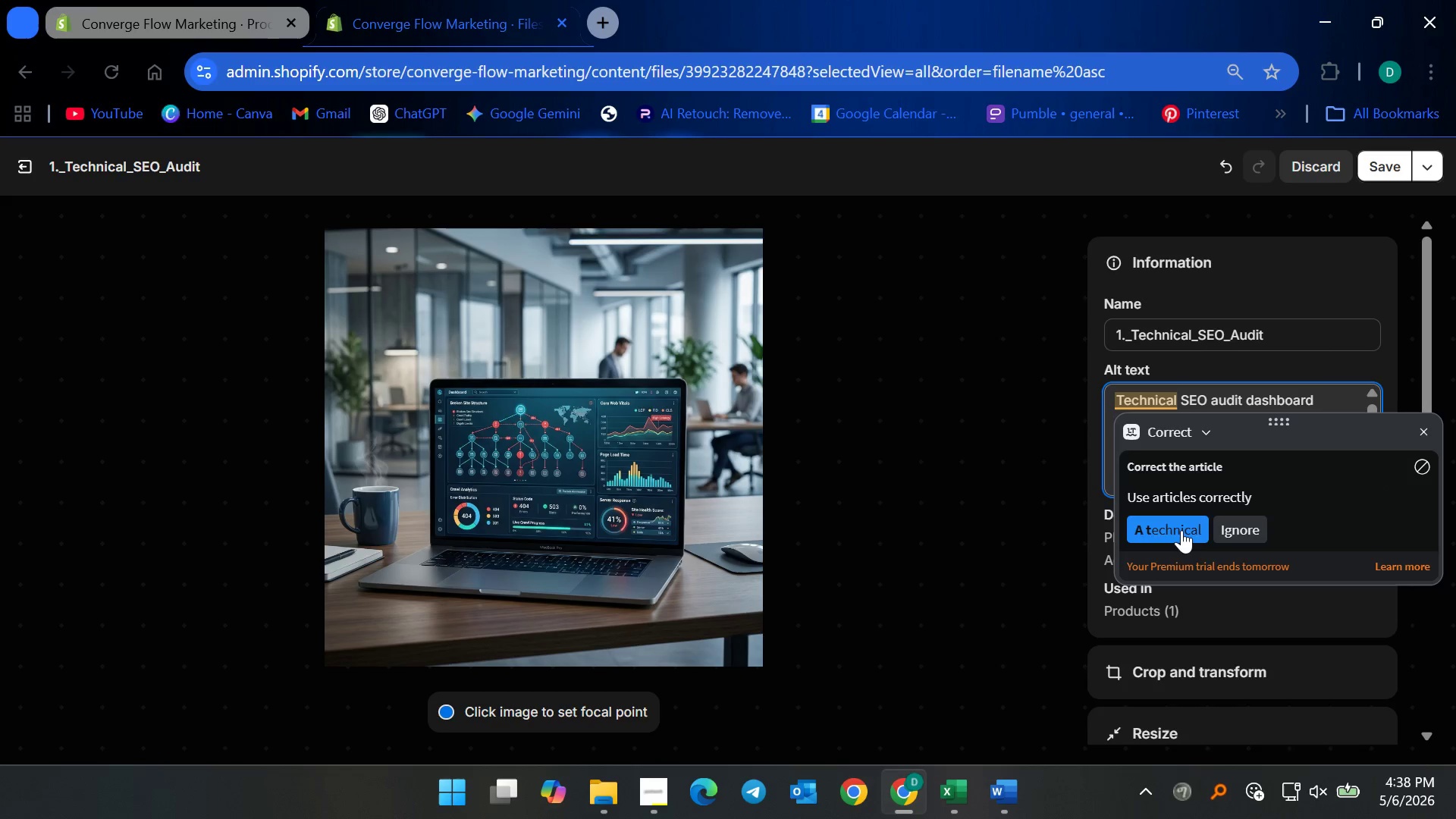 
left_click([1177, 536])
 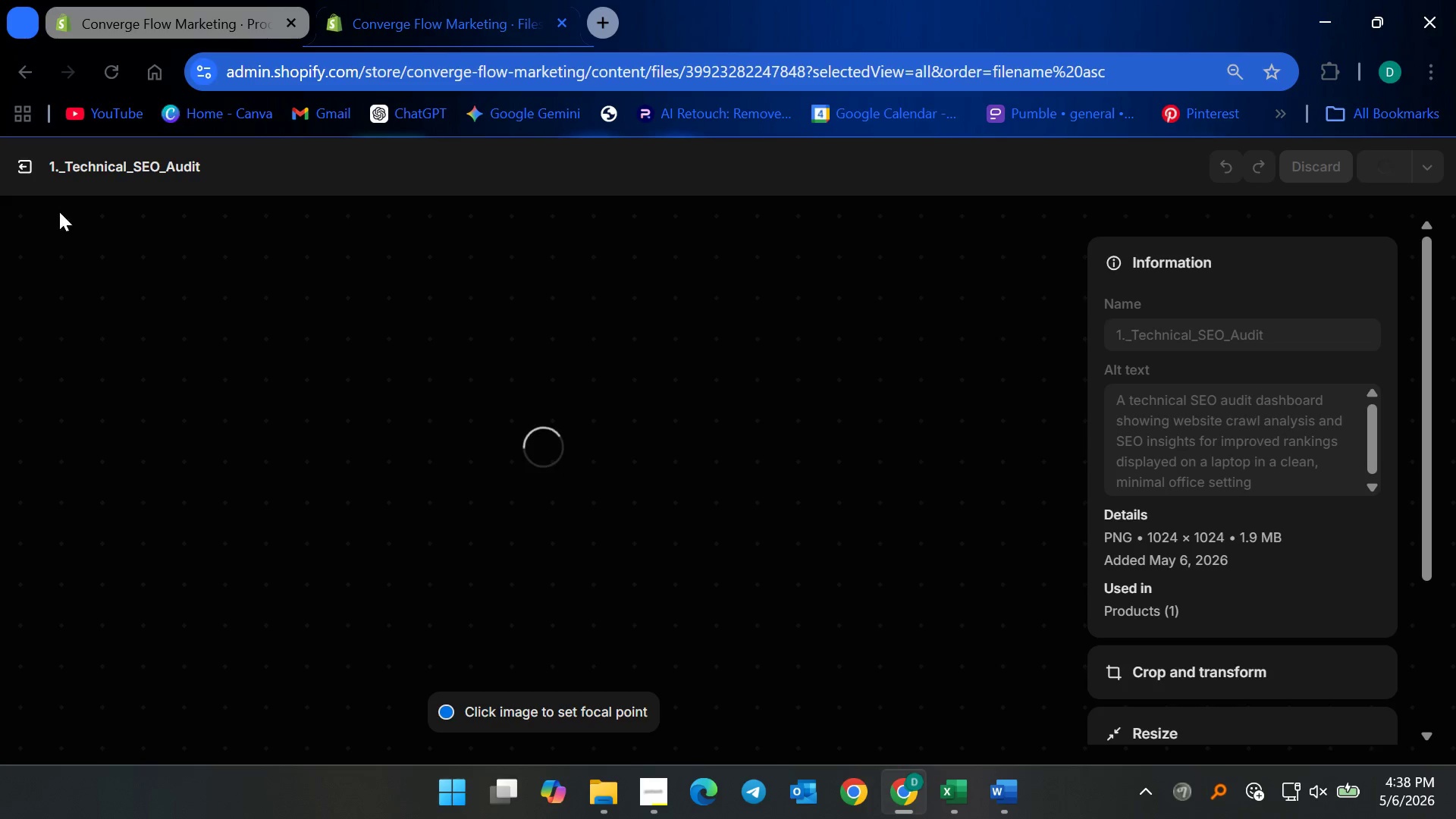 
wait(5.28)
 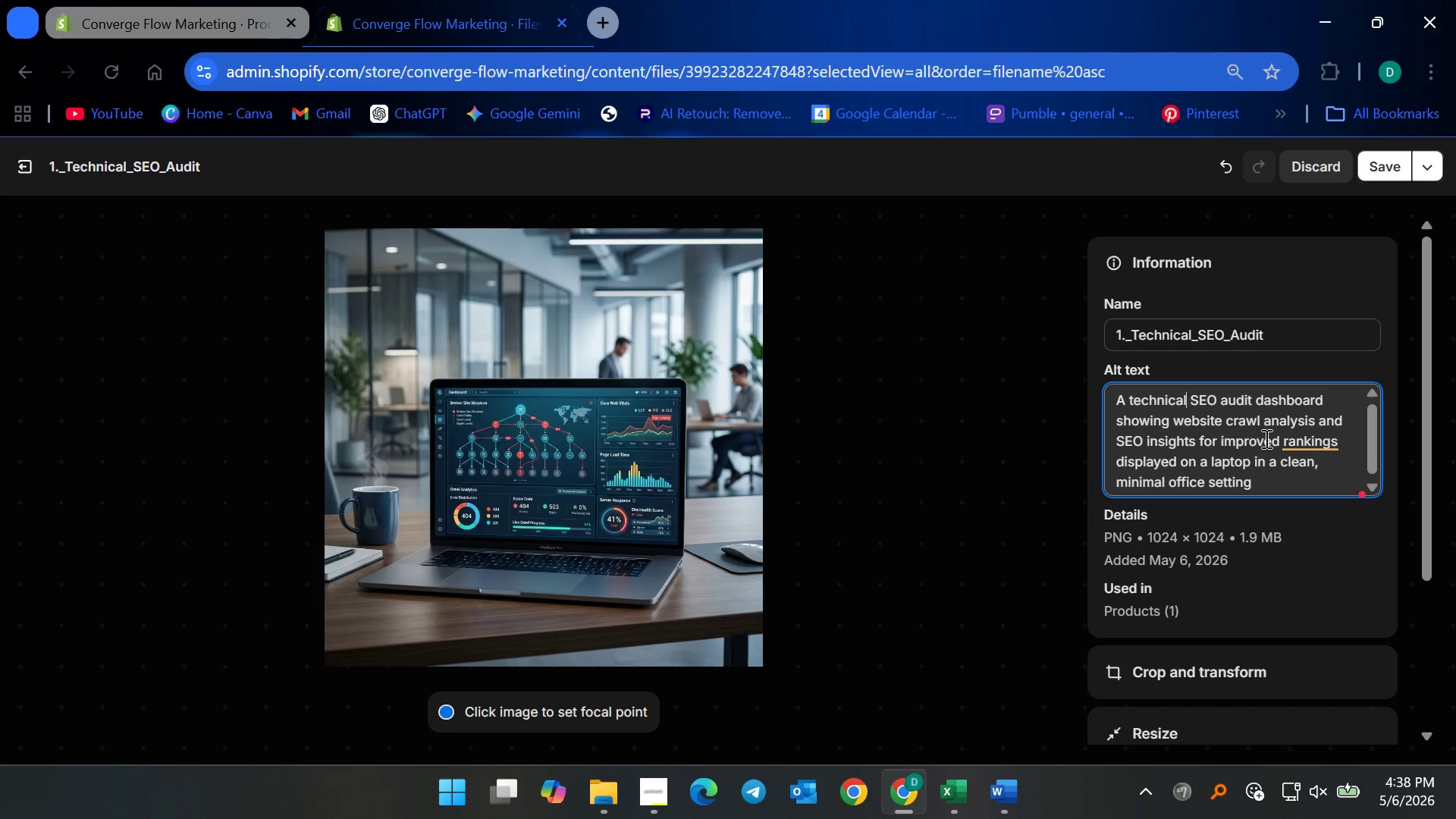 
left_click([22, 165])
 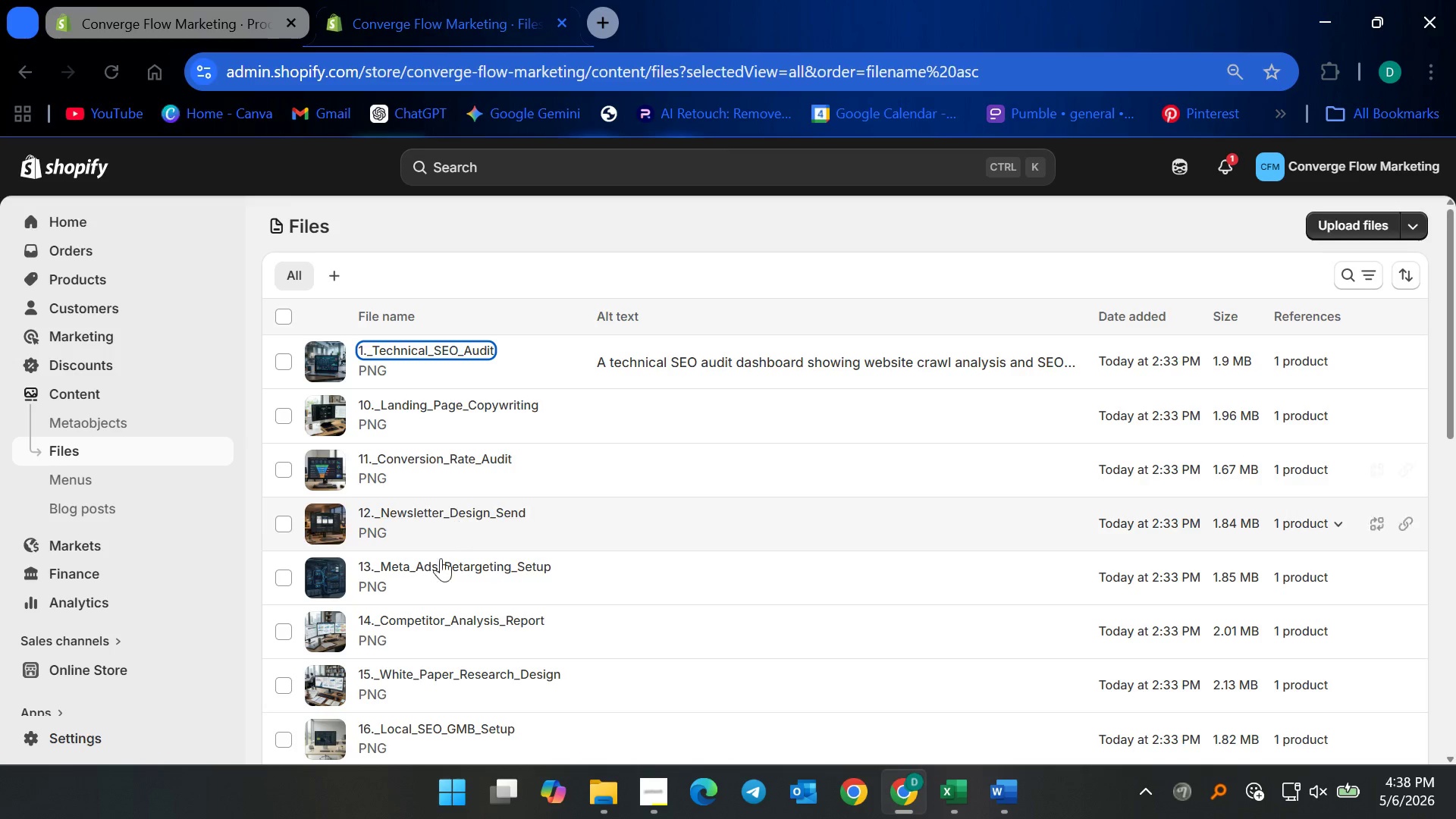 
scroll: coordinate [511, 578], scroll_direction: down, amount: 7.0
 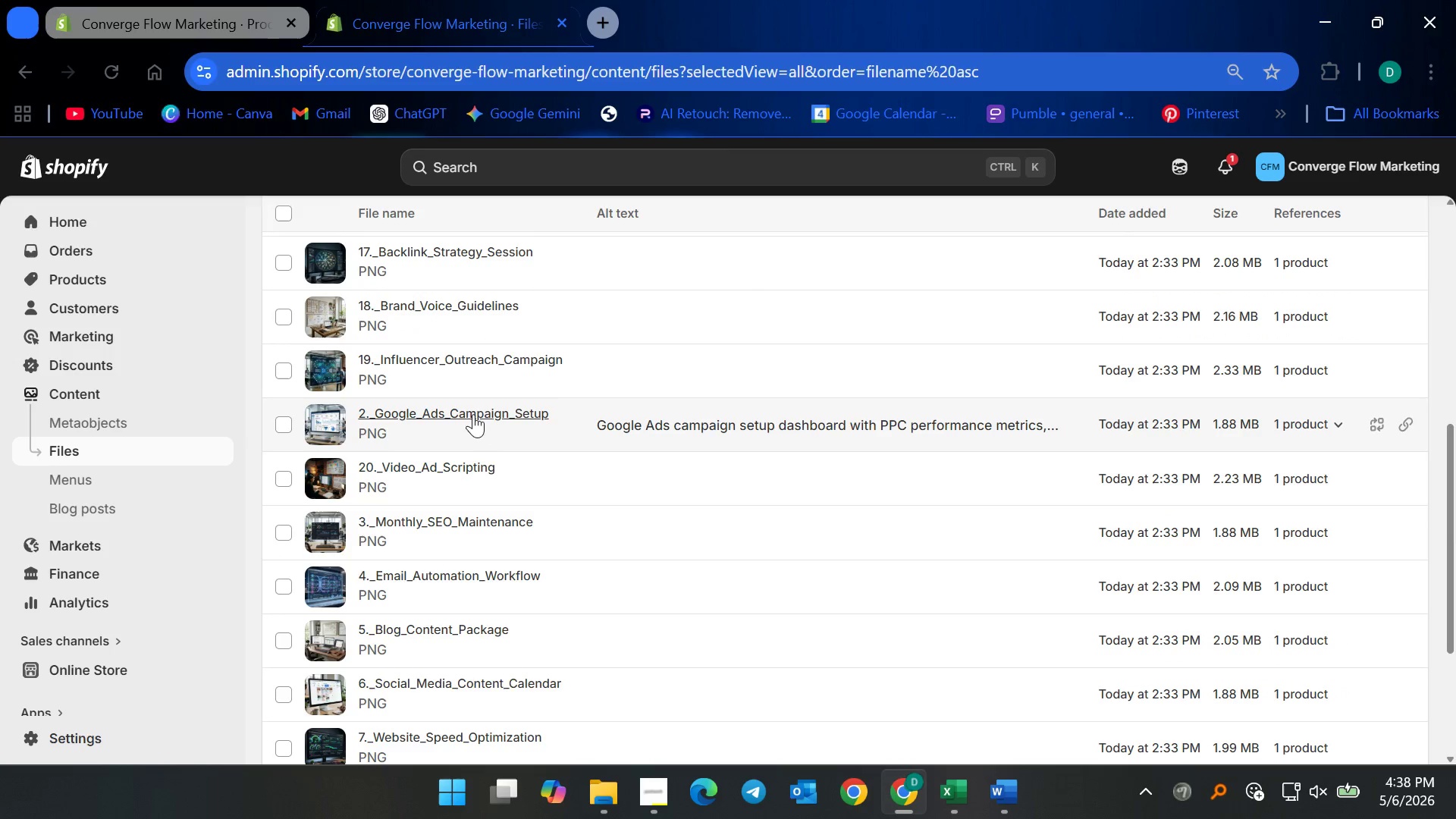 
left_click([461, 408])
 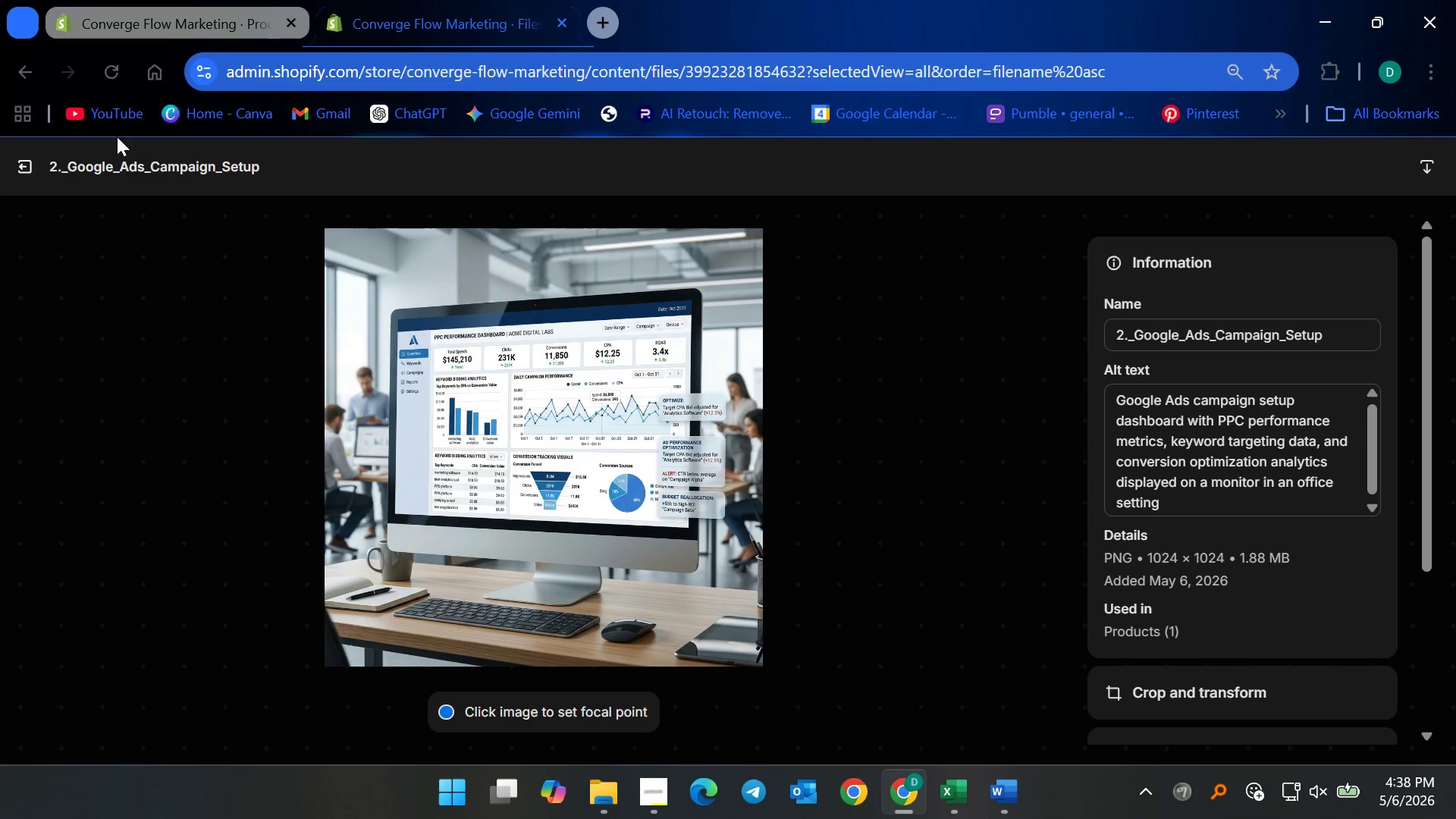 
left_click([30, 163])
 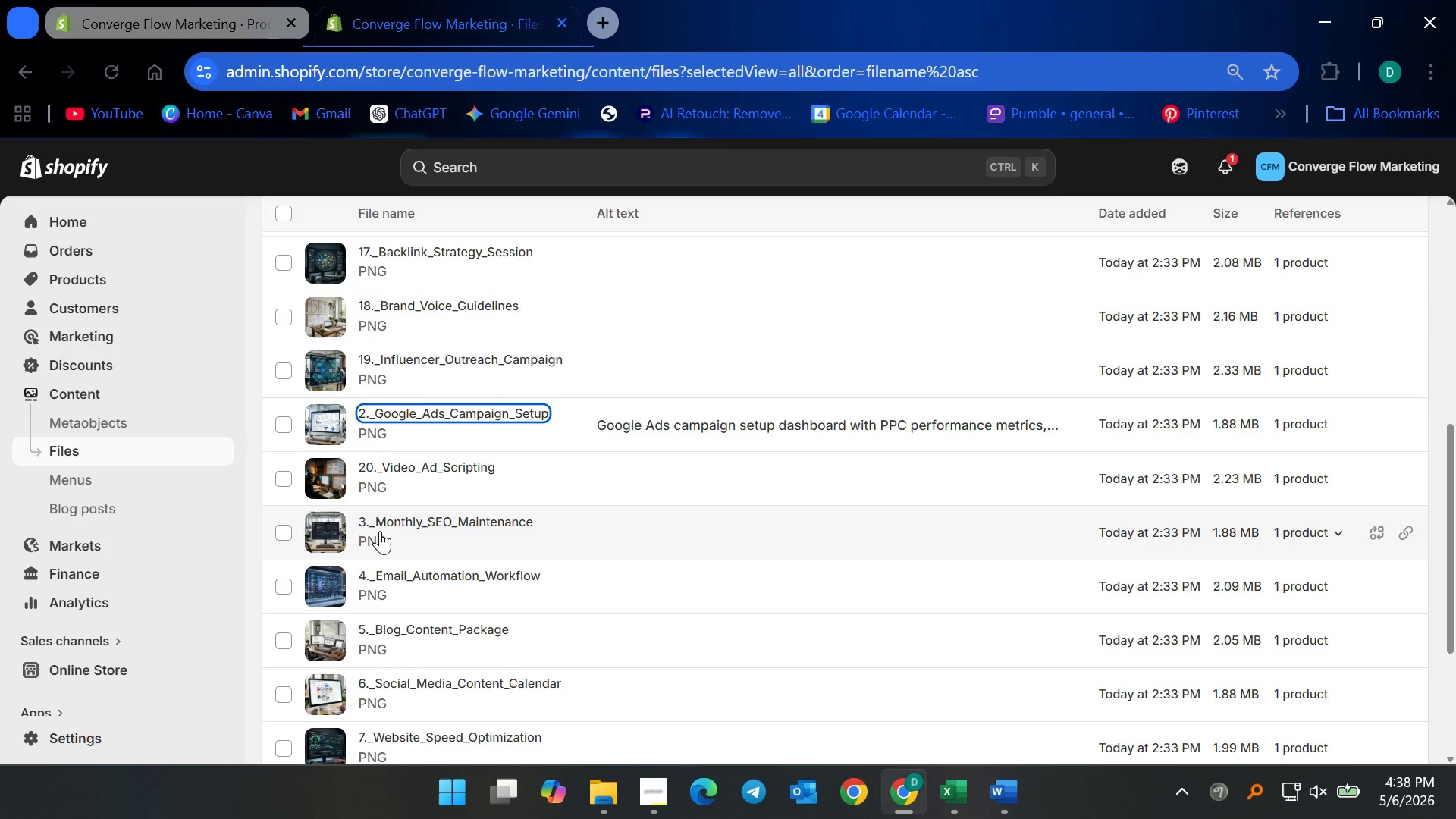 
left_click([387, 521])
 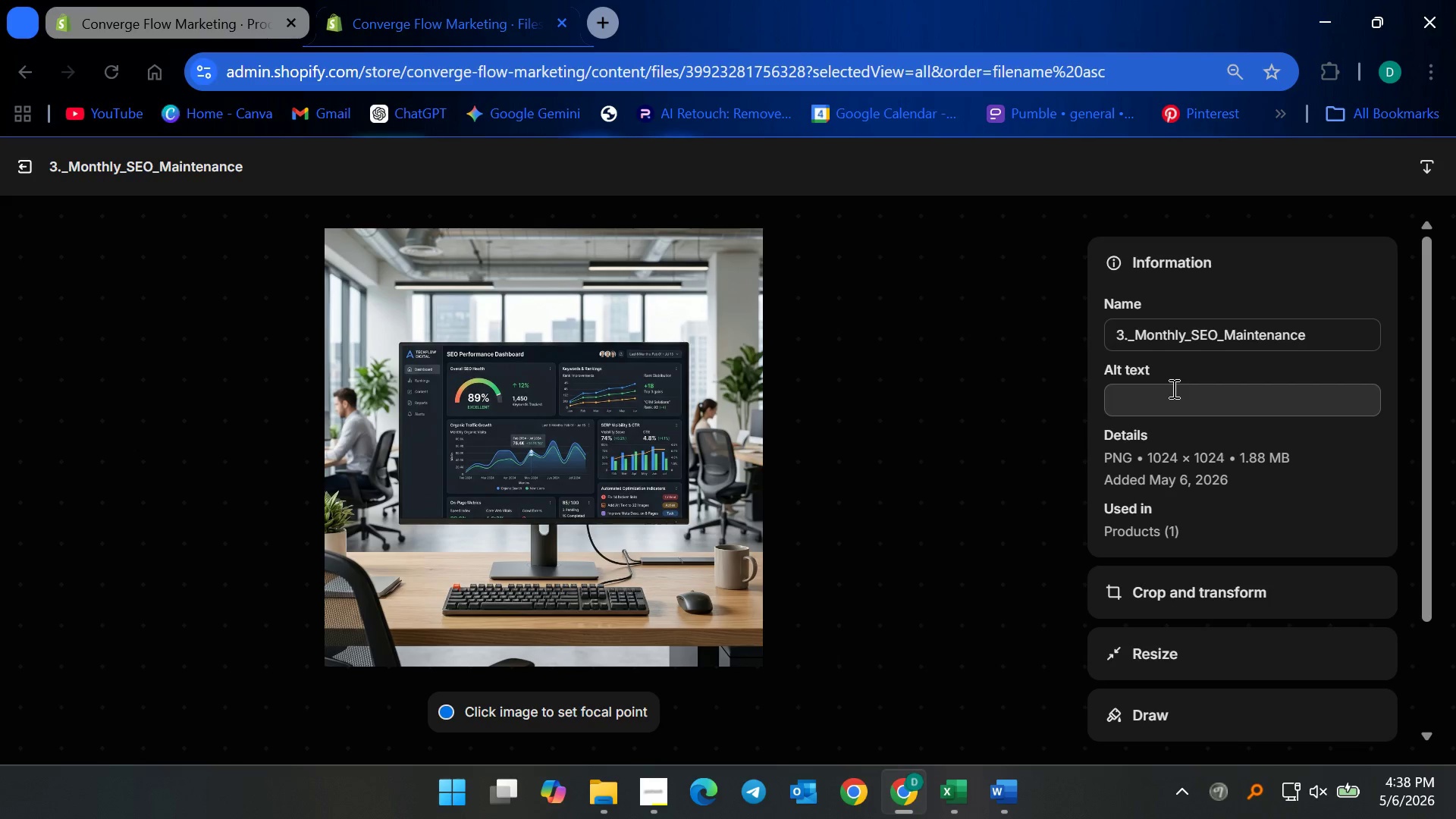 
left_click([661, 775])